 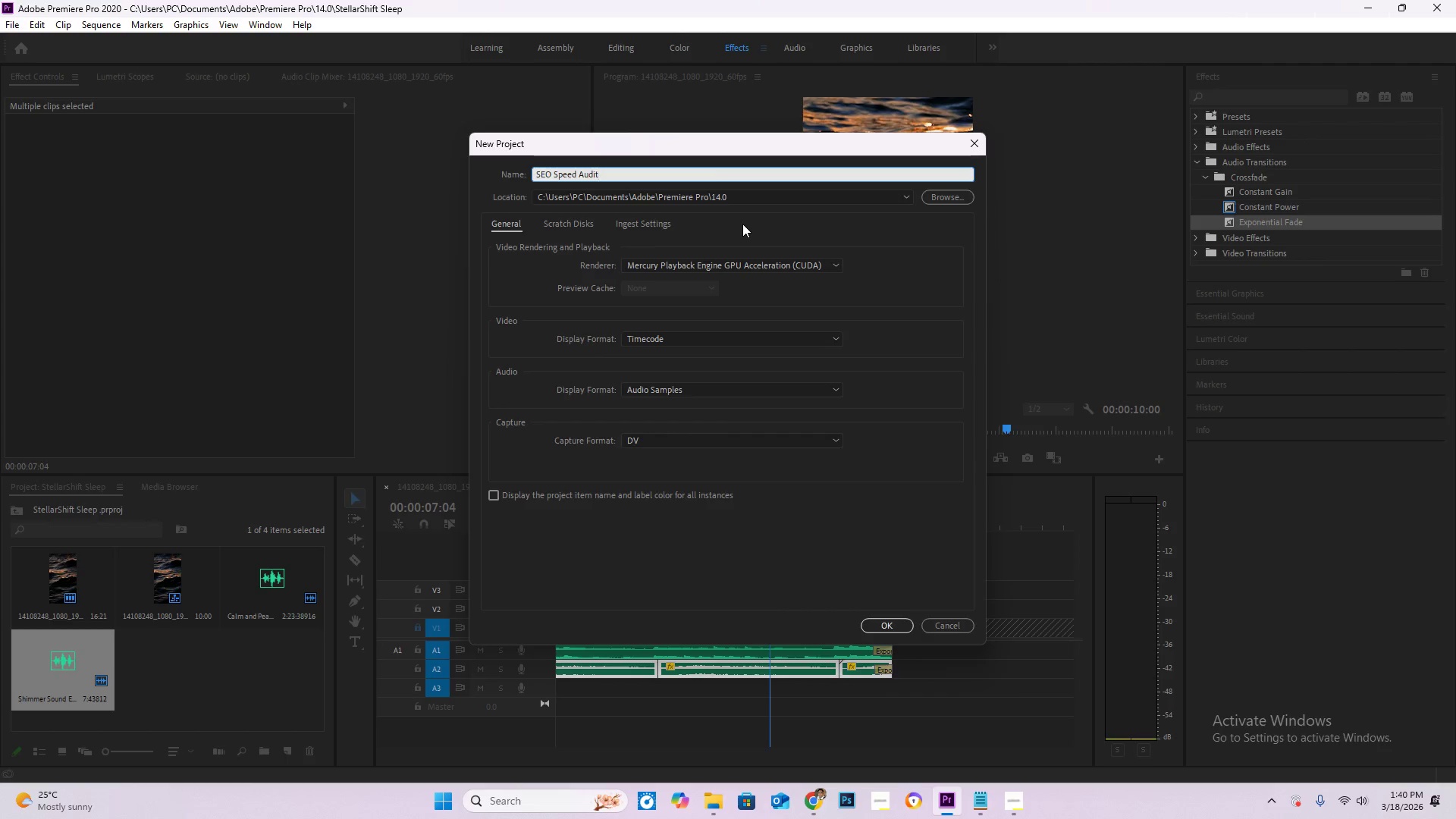 
key(Enter)
 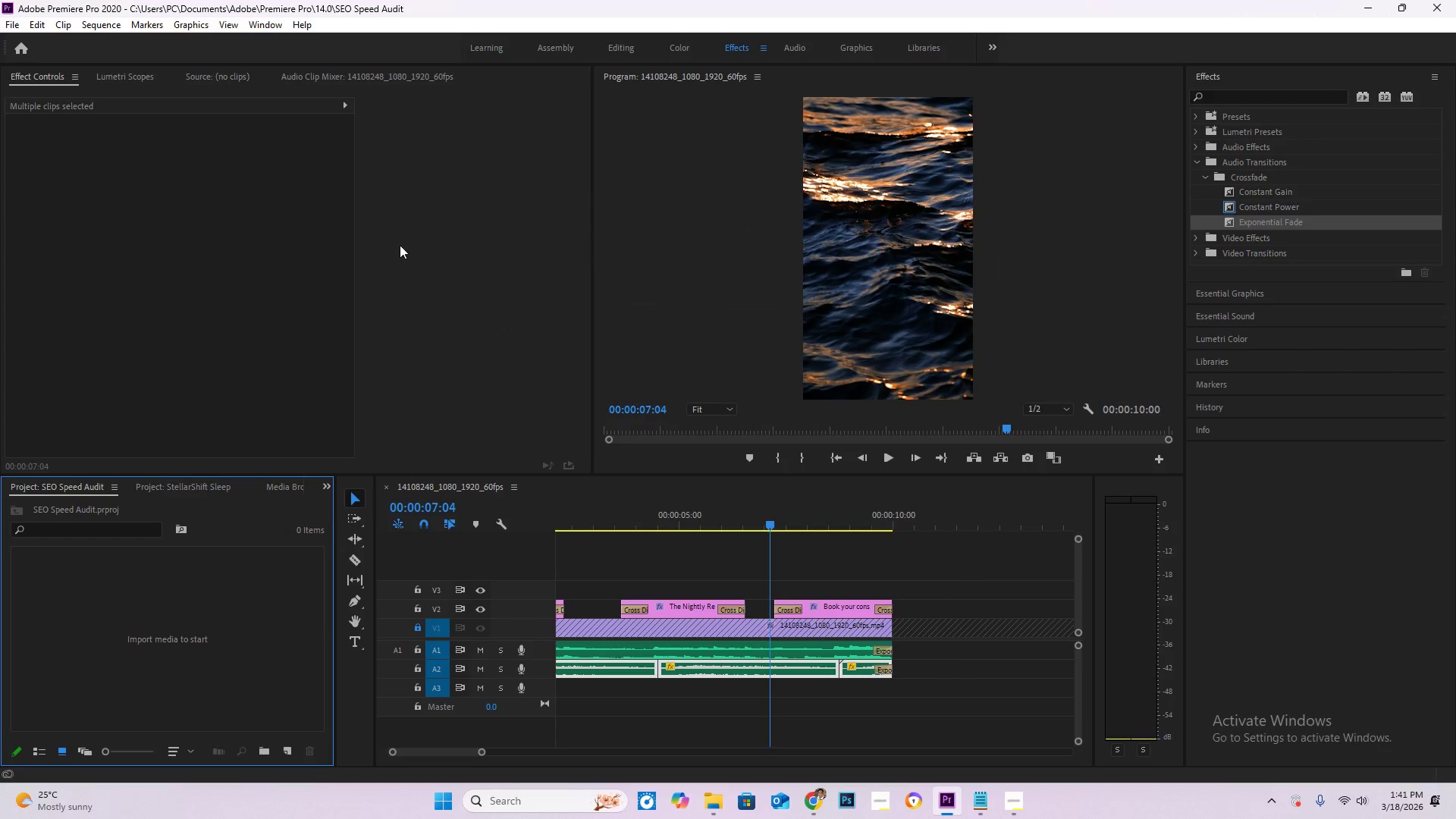 
left_click([386, 487])
 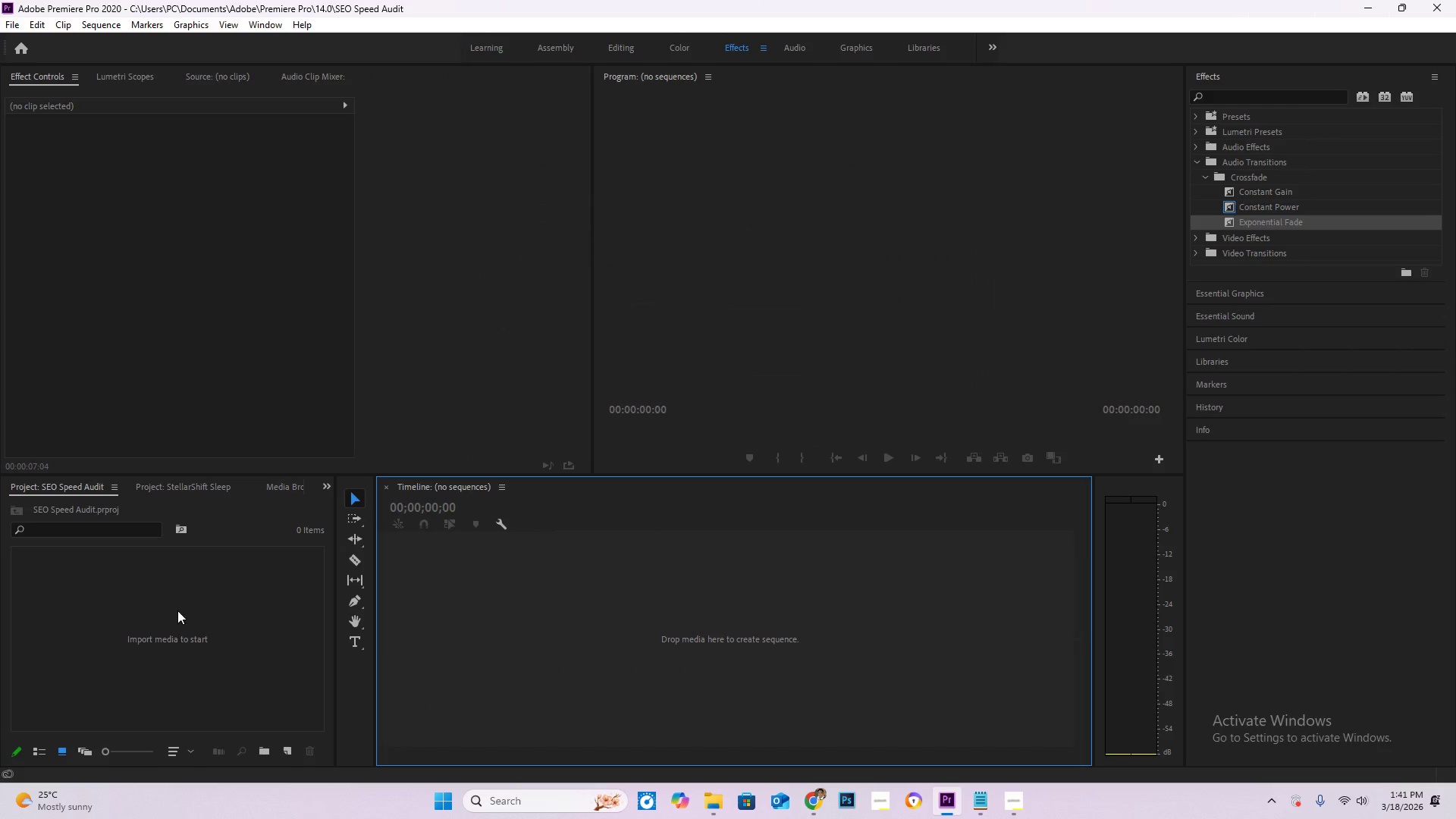 
double_click([177, 610])
 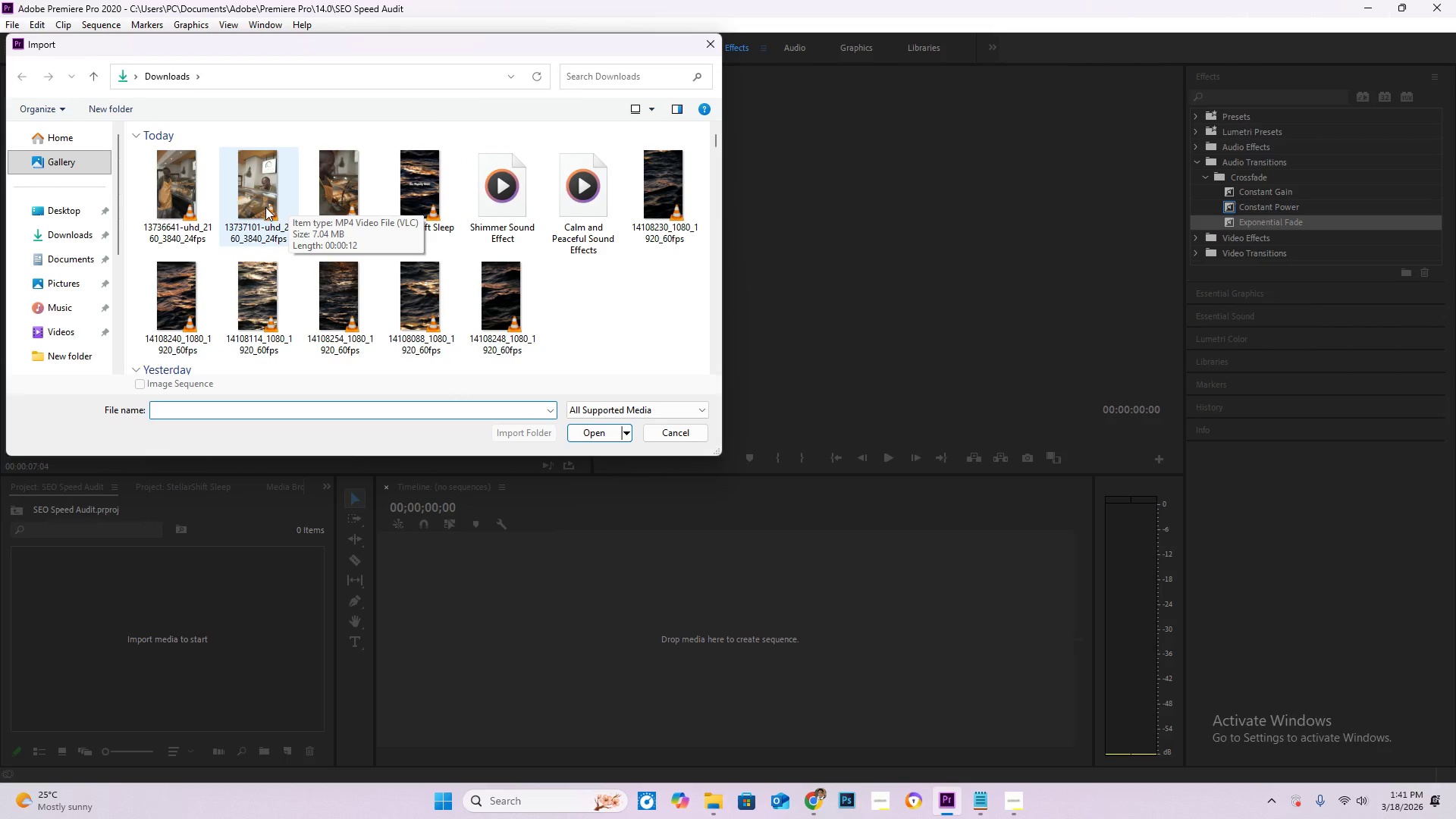 
wait(9.58)
 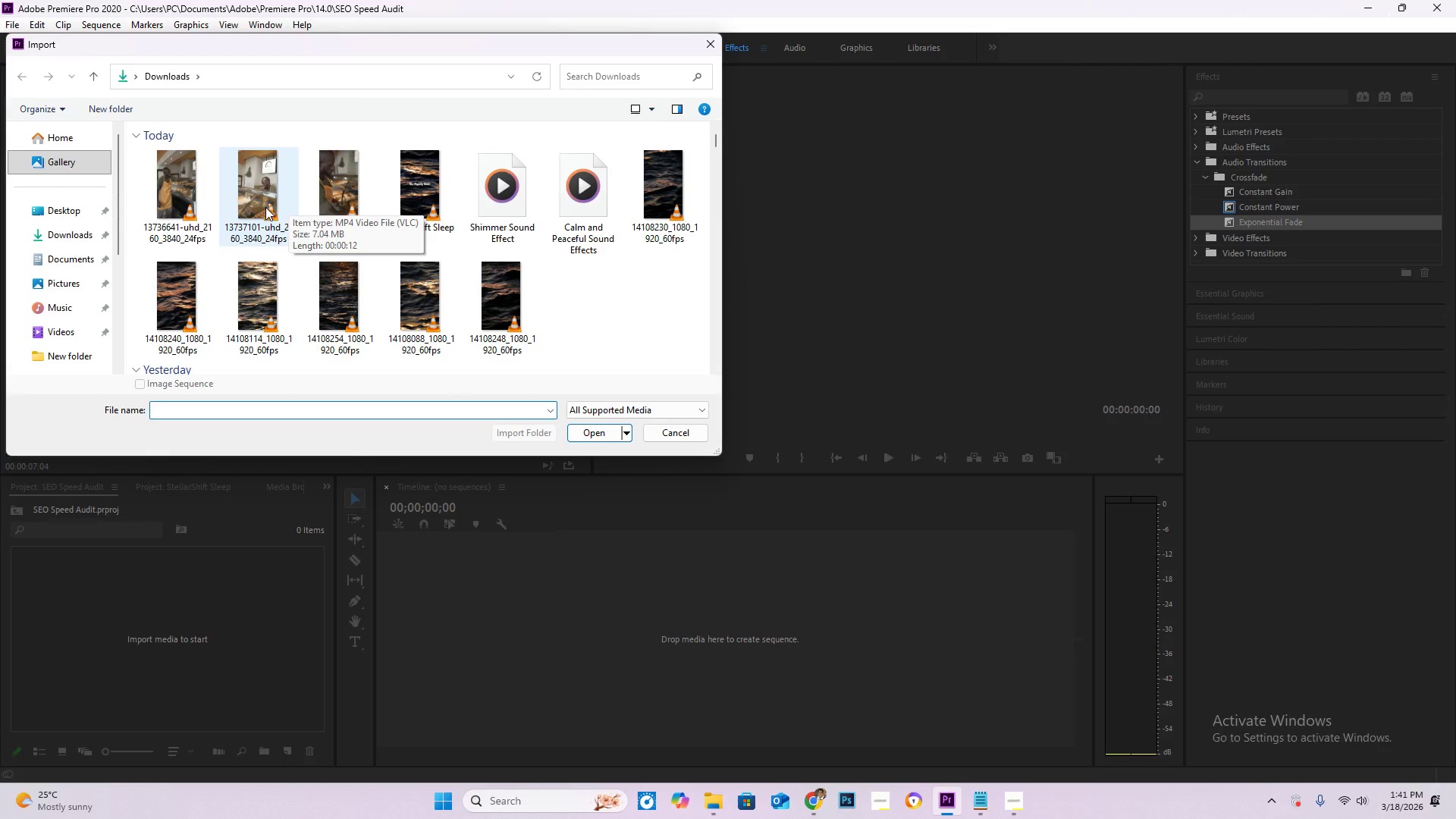 
left_click([811, 802])
 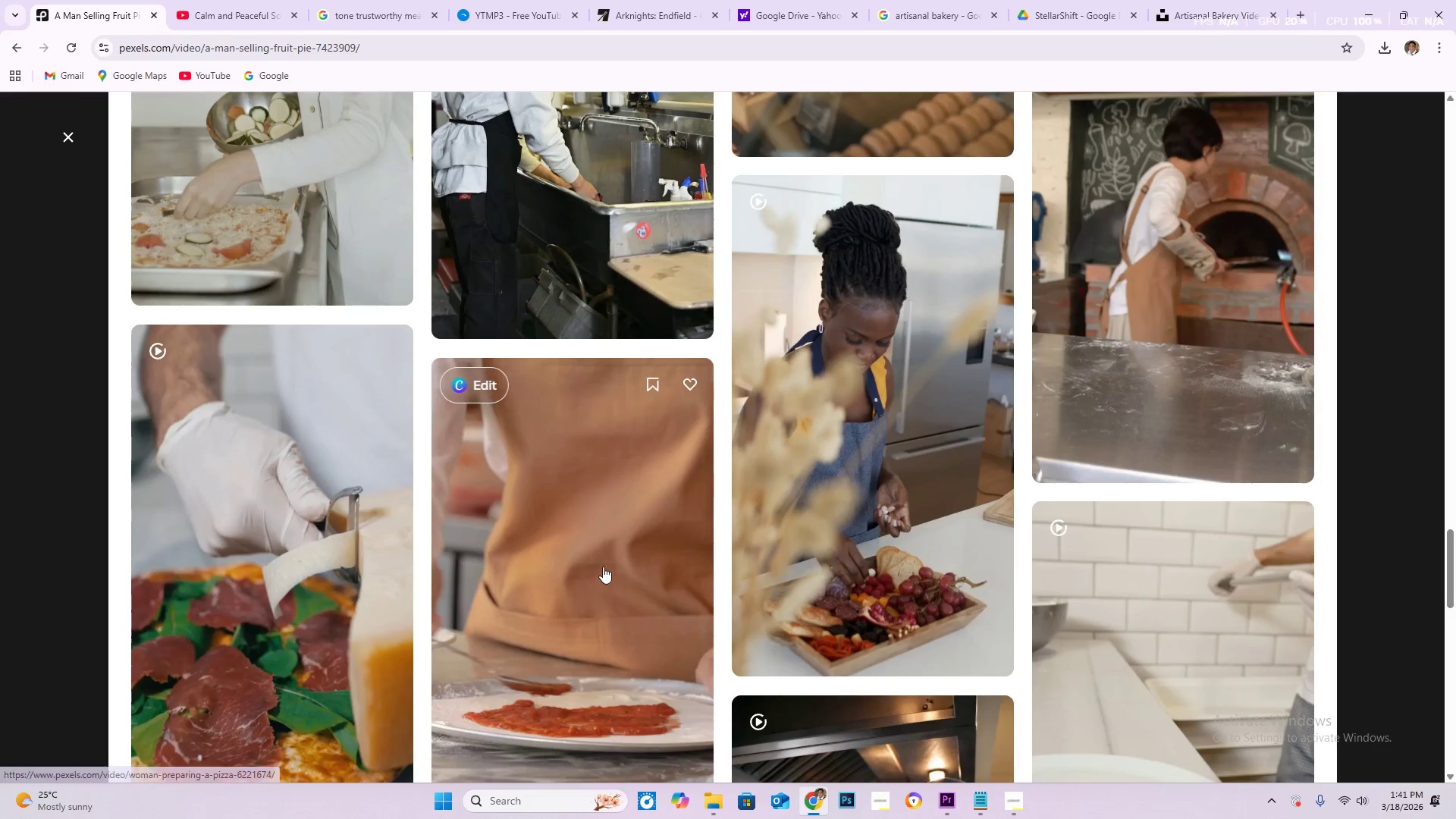 
scroll: coordinate [714, 552], scroll_direction: up, amount: 6.0
 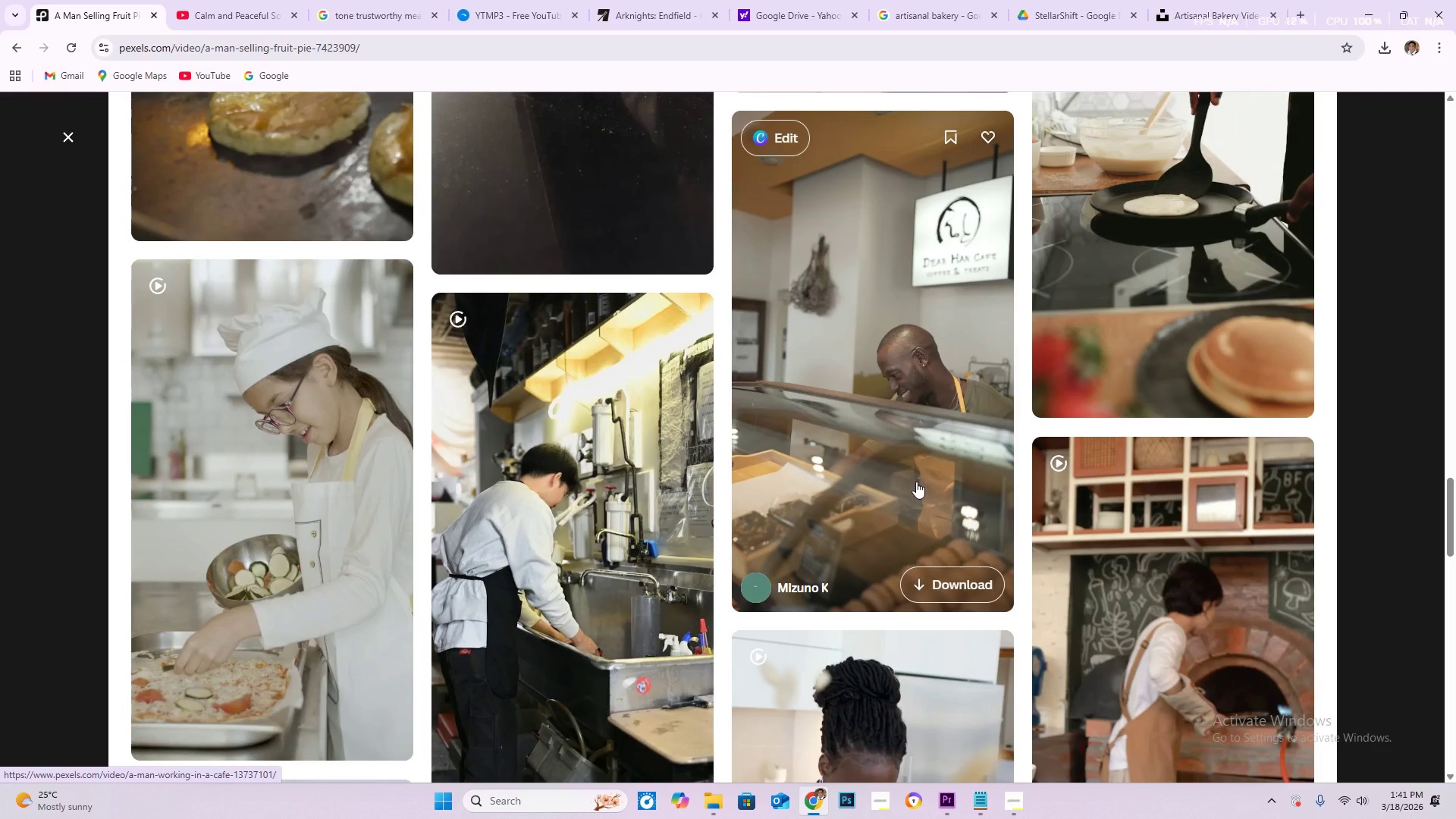 
left_click([916, 482])
 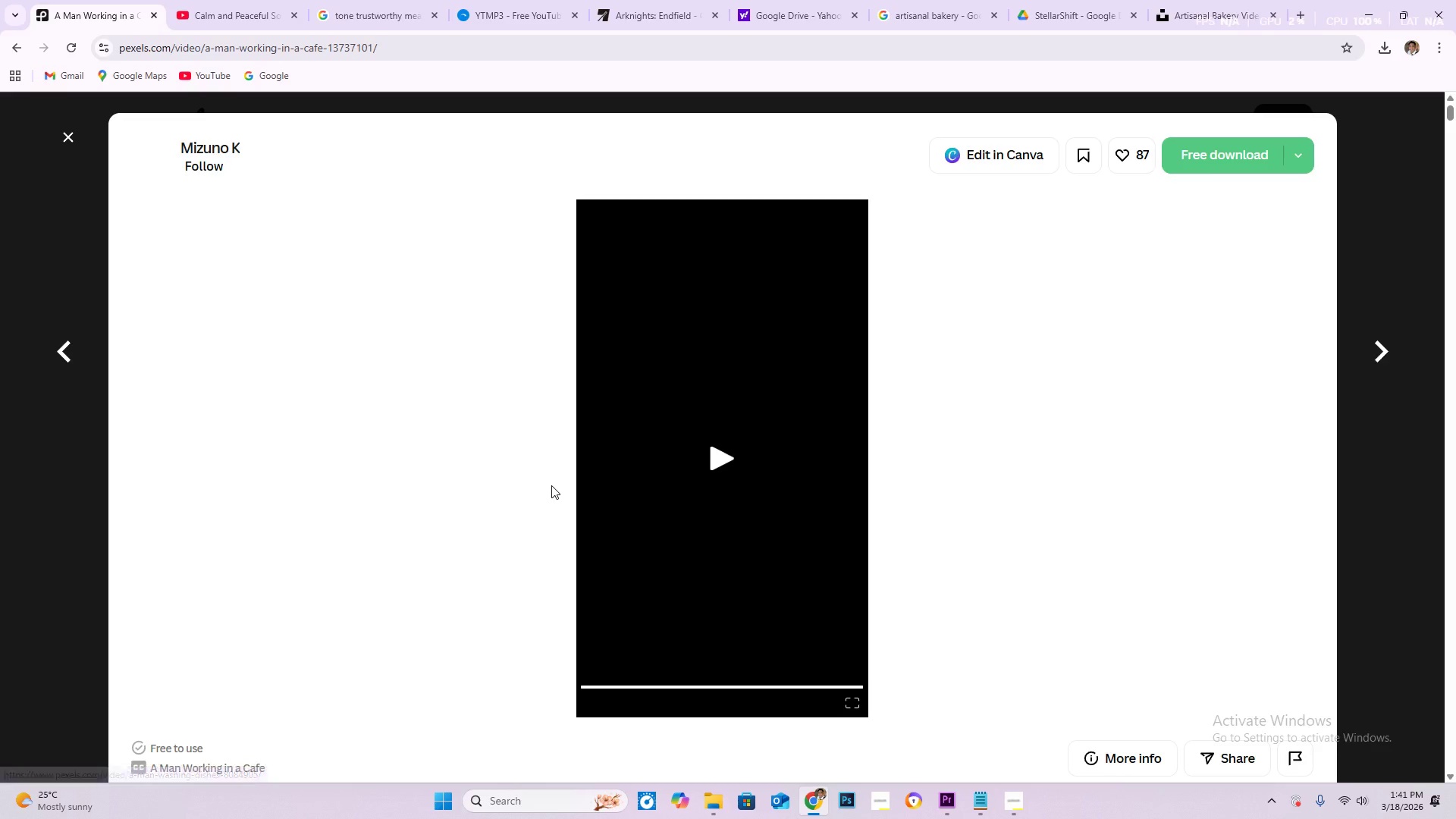 
wait(7.0)
 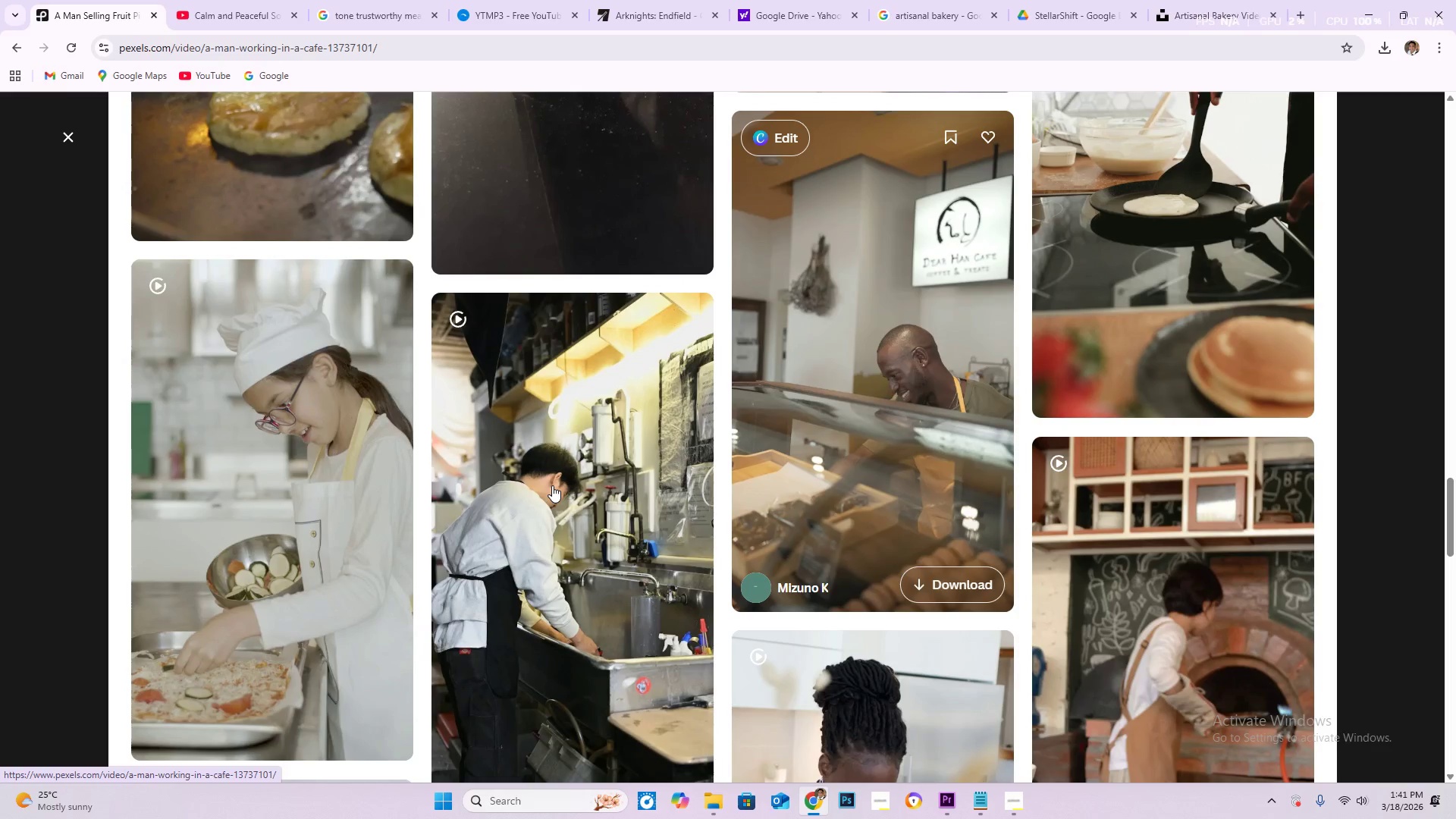 
scroll: coordinate [402, 417], scroll_direction: down, amount: 8.0
 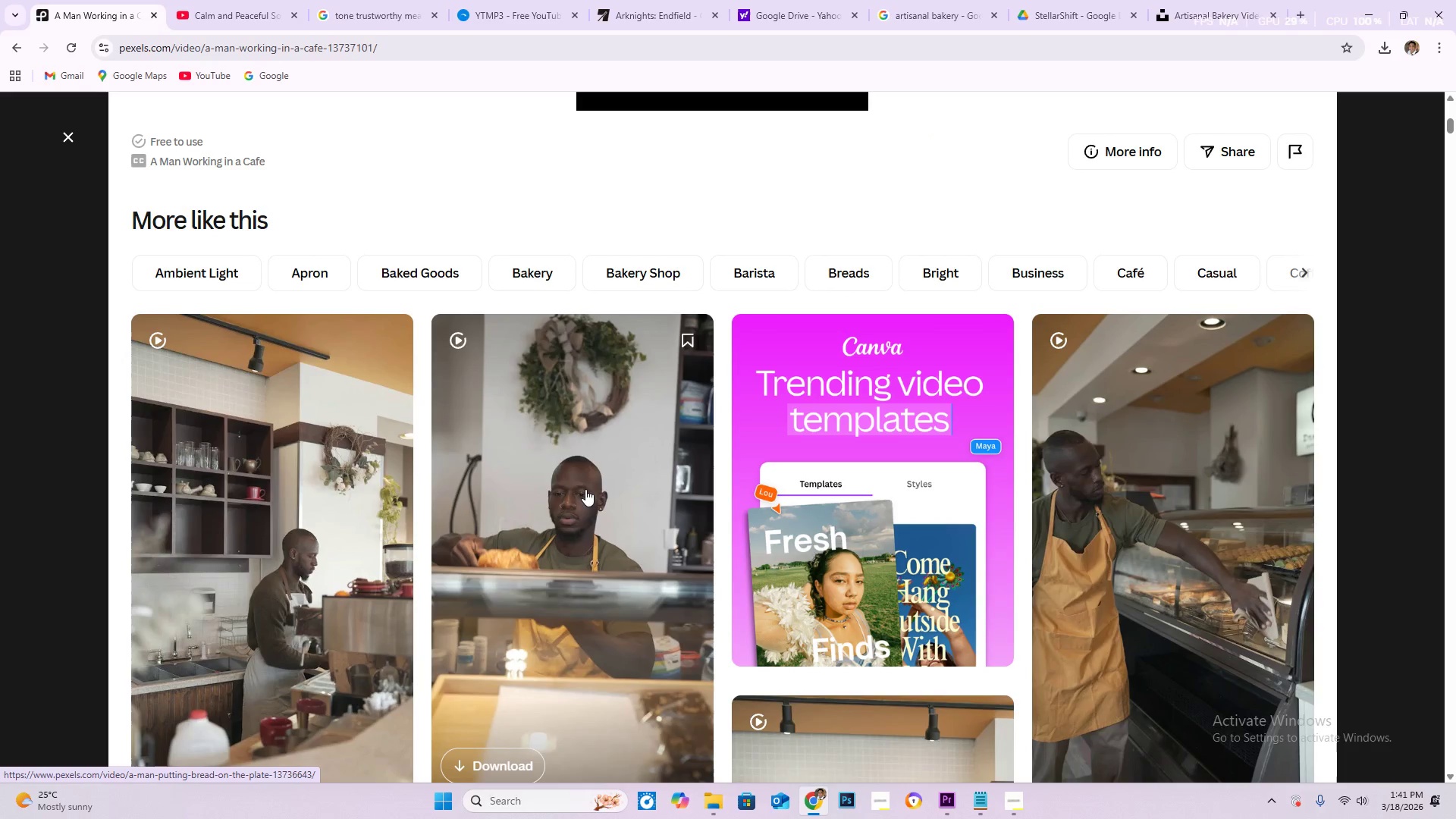 
left_click([582, 507])
 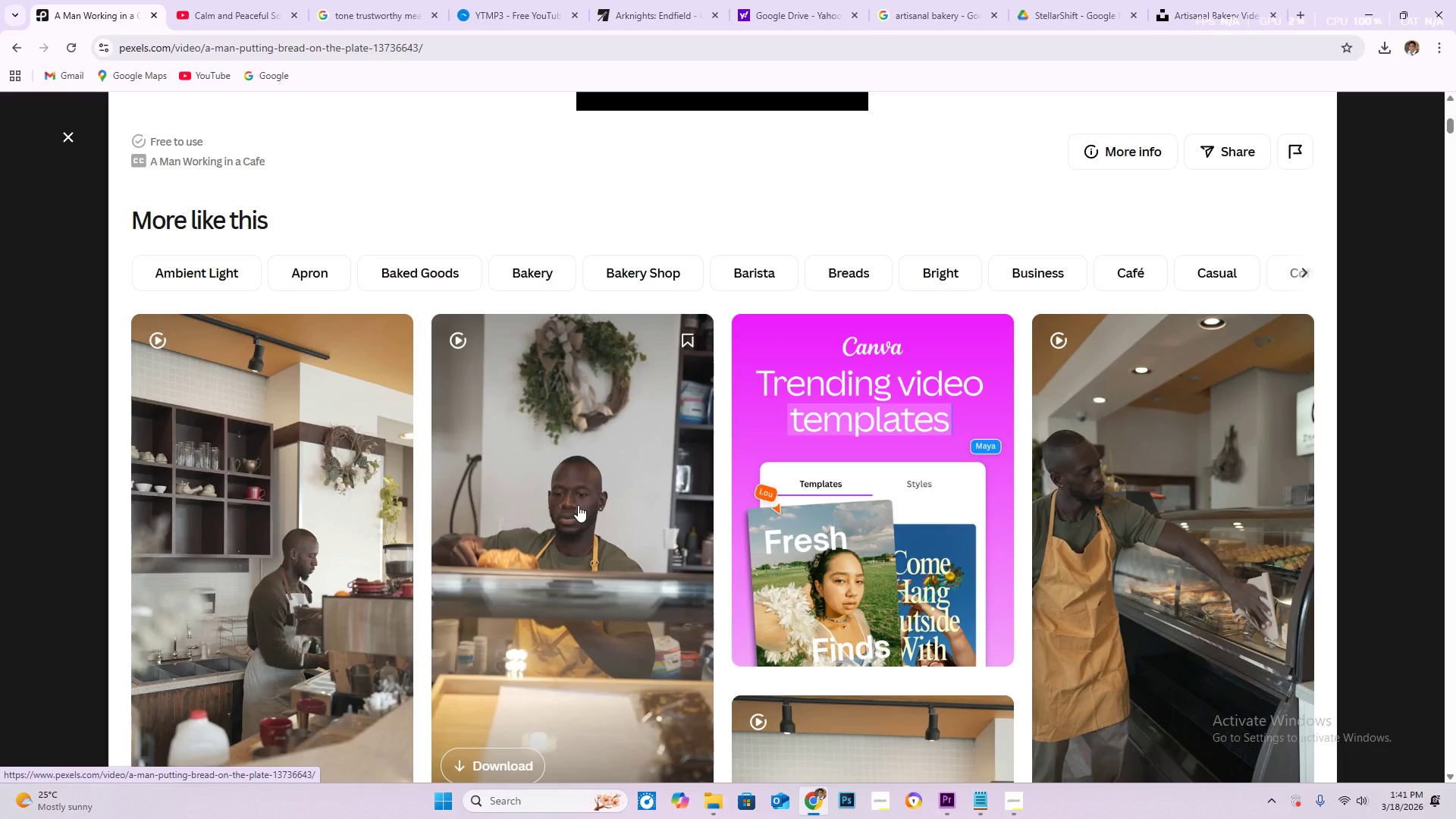 
wait(6.86)
 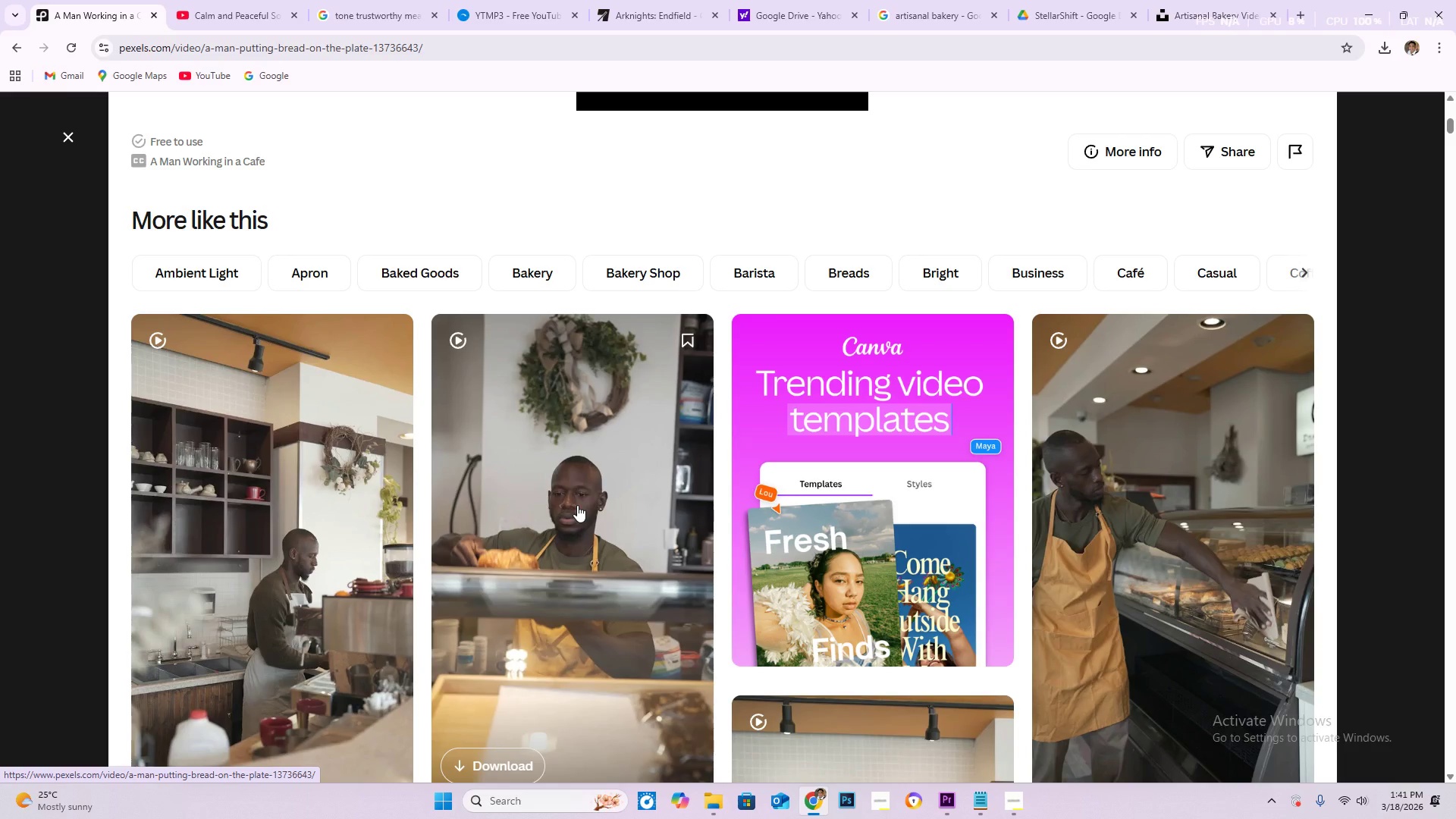 
scroll: coordinate [635, 547], scroll_direction: down, amount: 1.0
 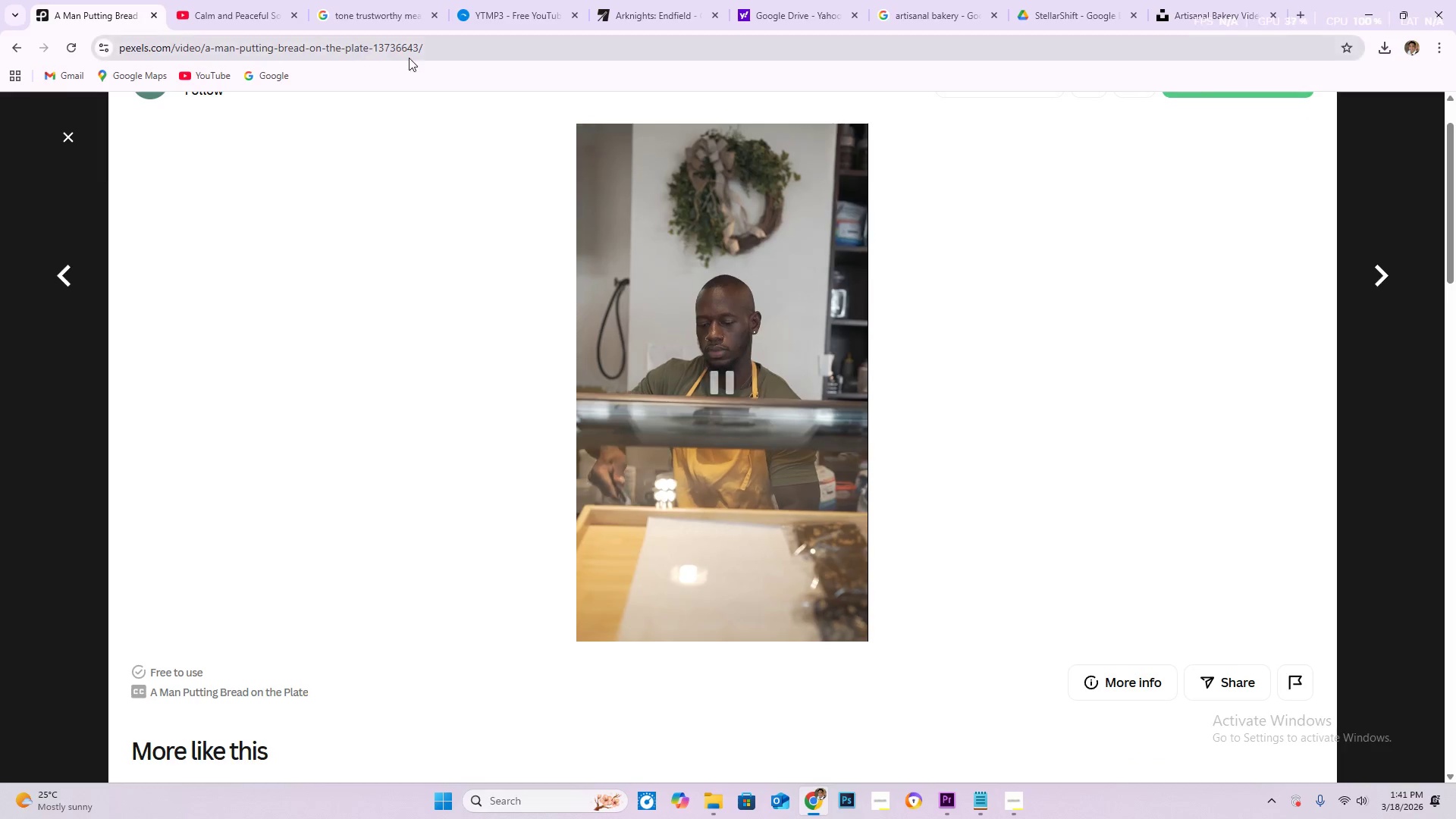 
left_click([460, 47])
 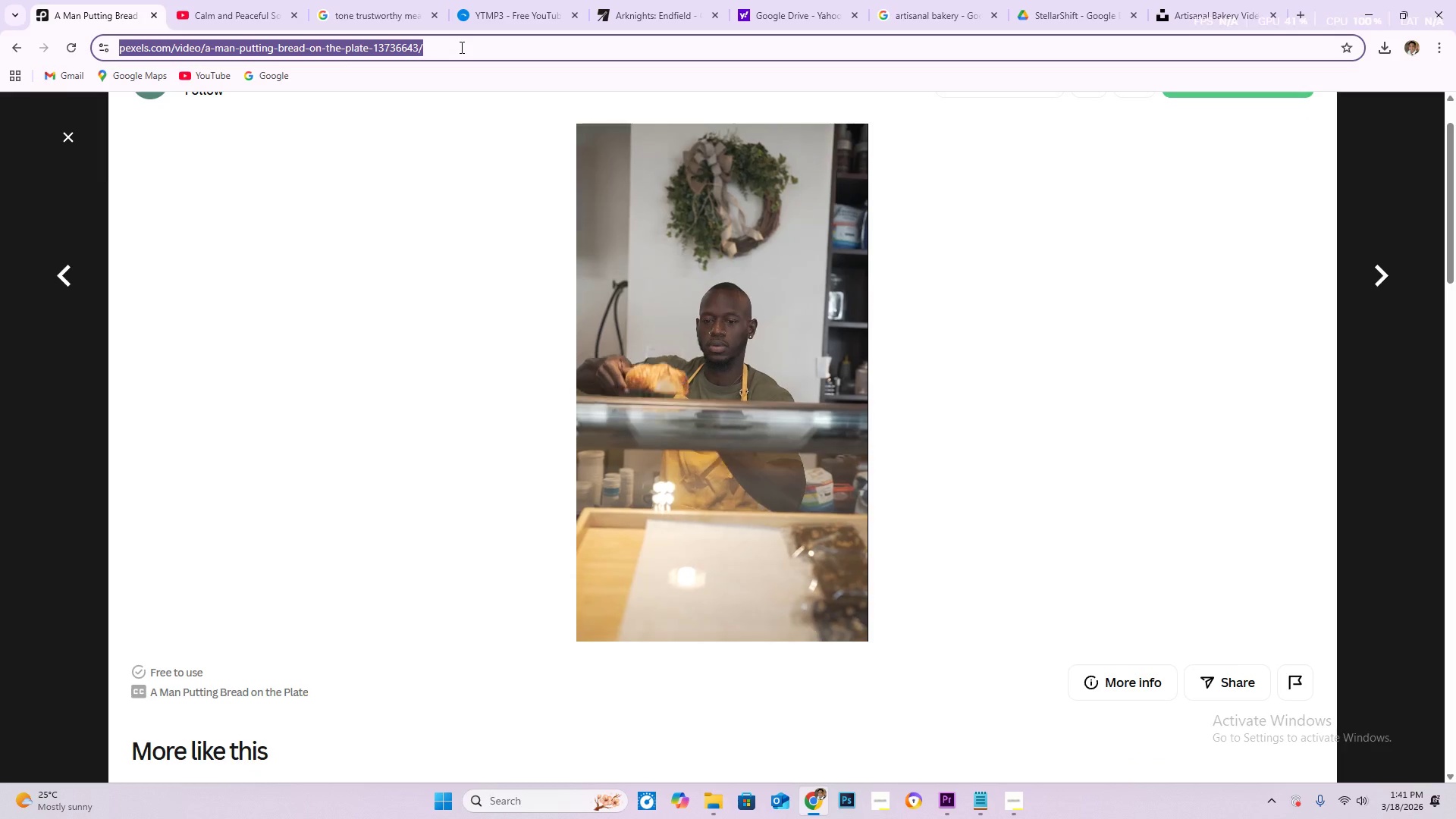 
key(Control+C)
 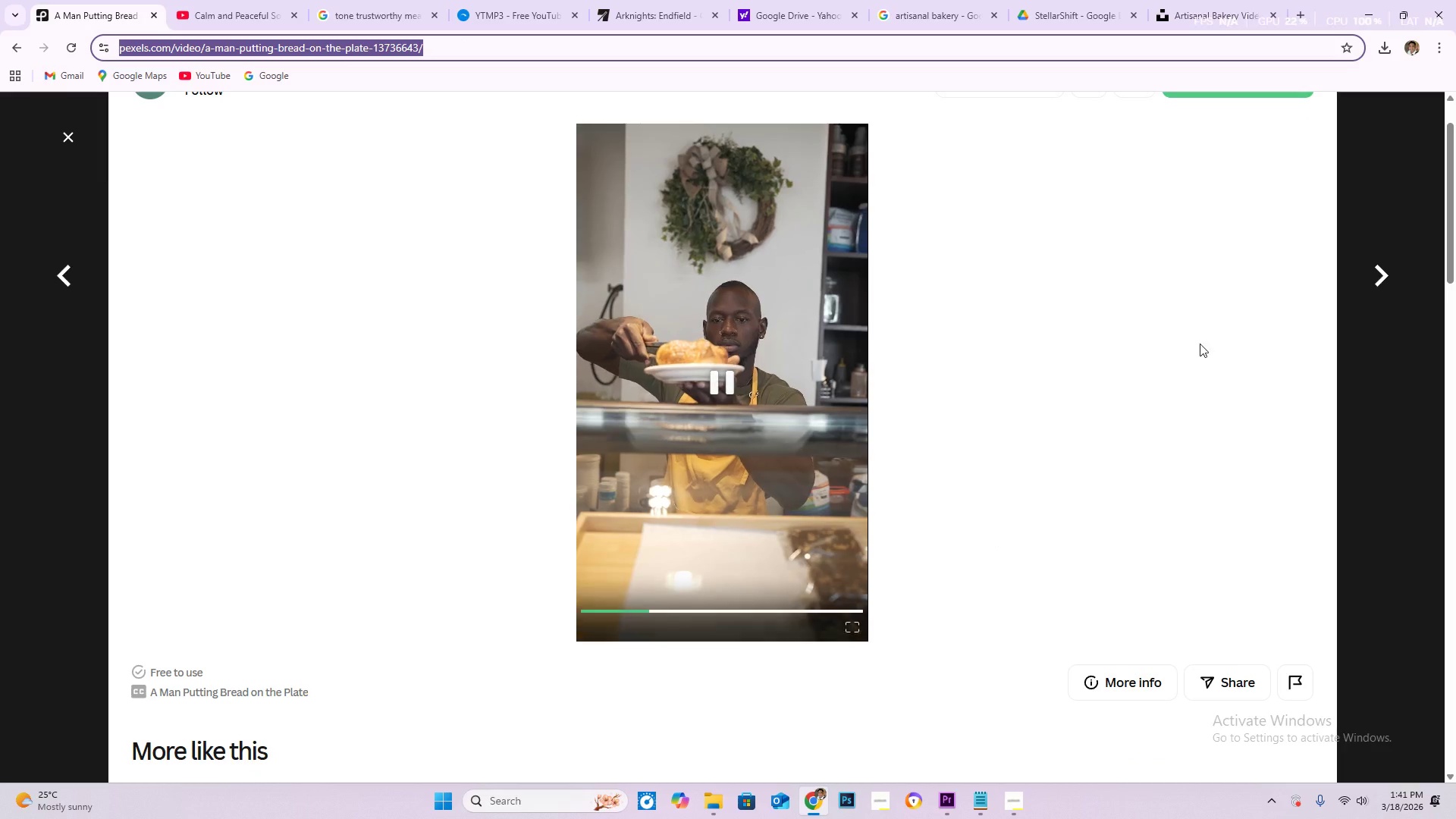 
scroll: coordinate [1228, 318], scroll_direction: up, amount: 3.0
 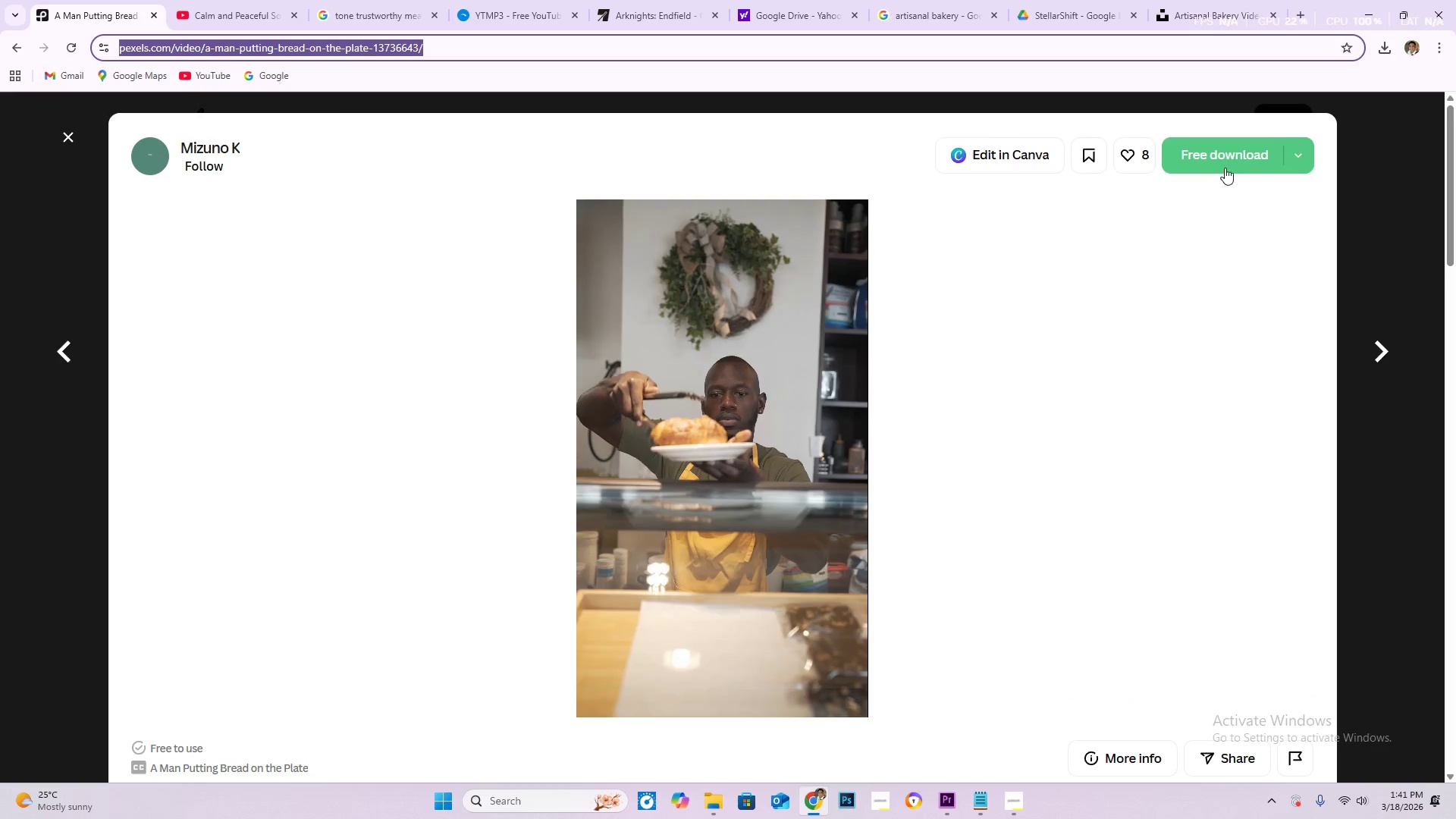 
left_click([1225, 167])
 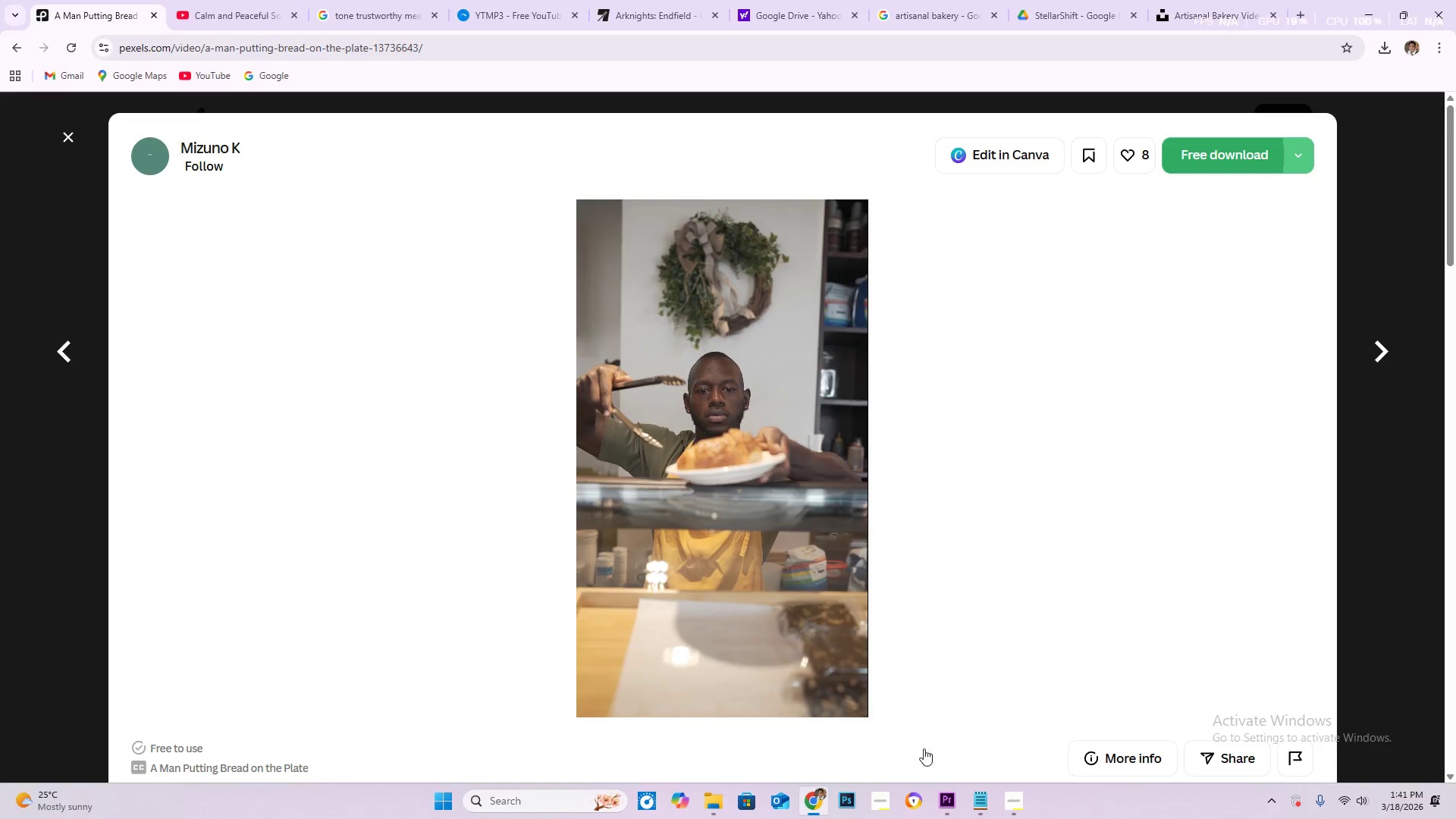 
left_click([987, 804])
 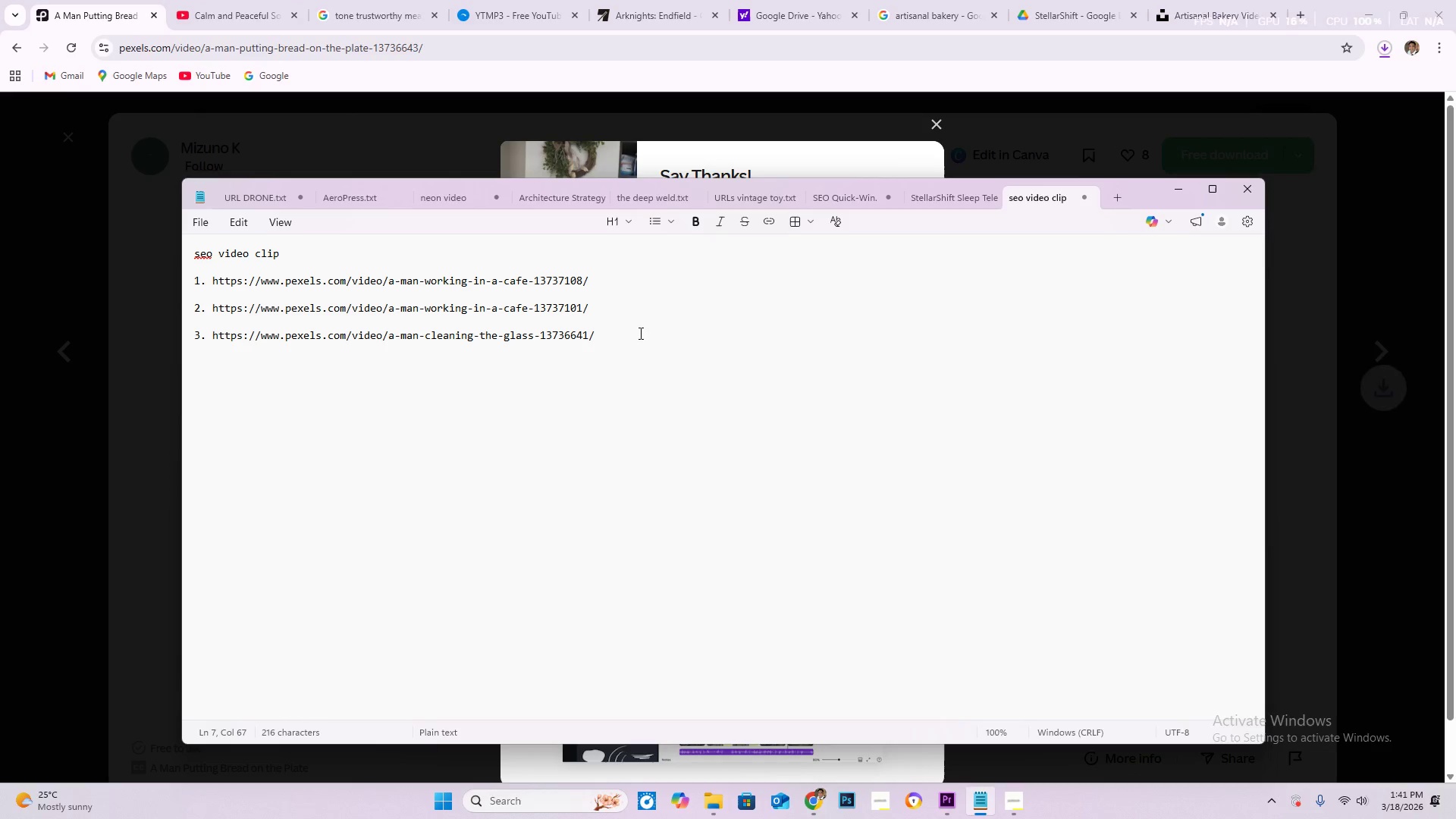 
key(Enter)
 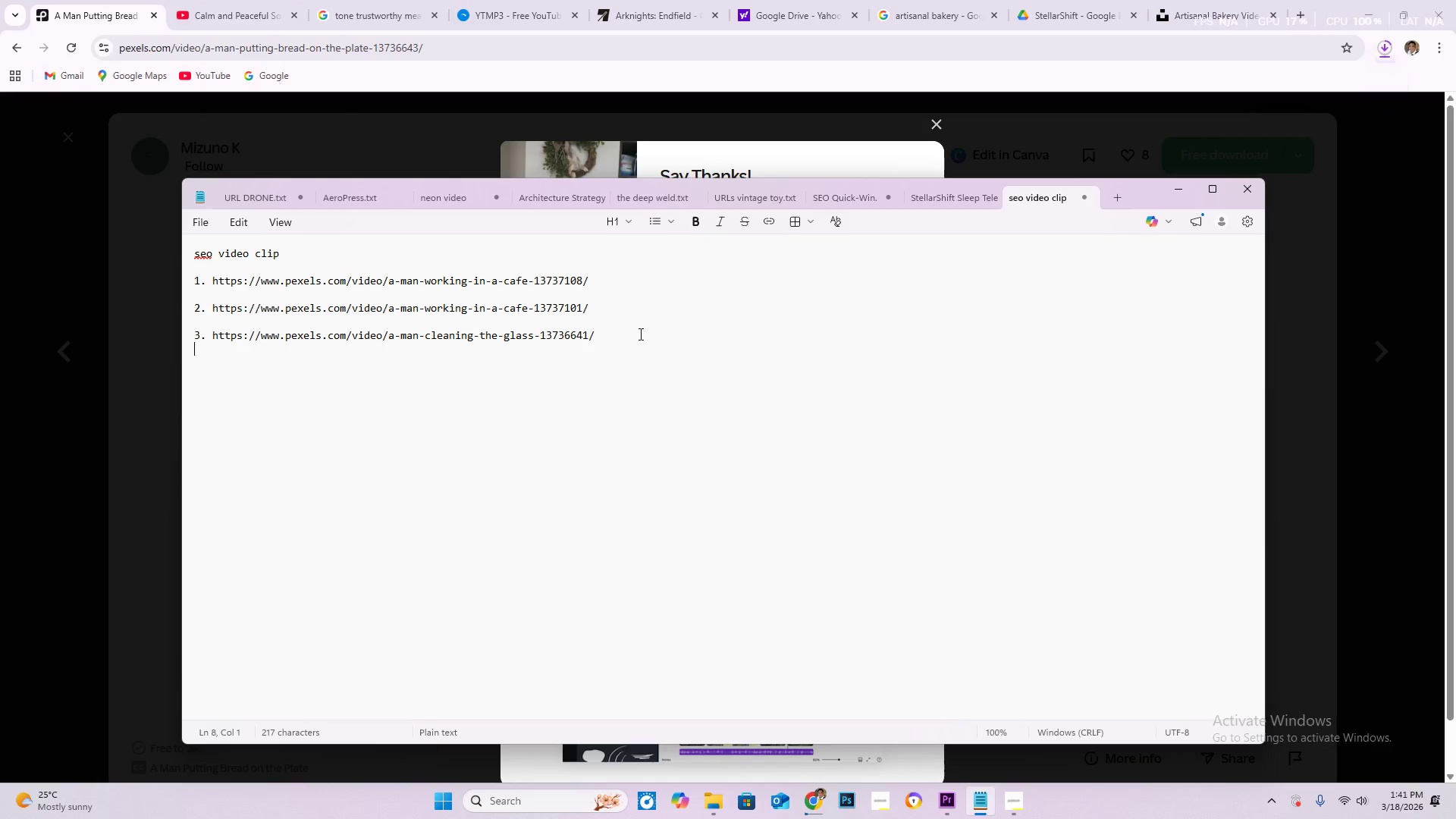 
key(Enter)
 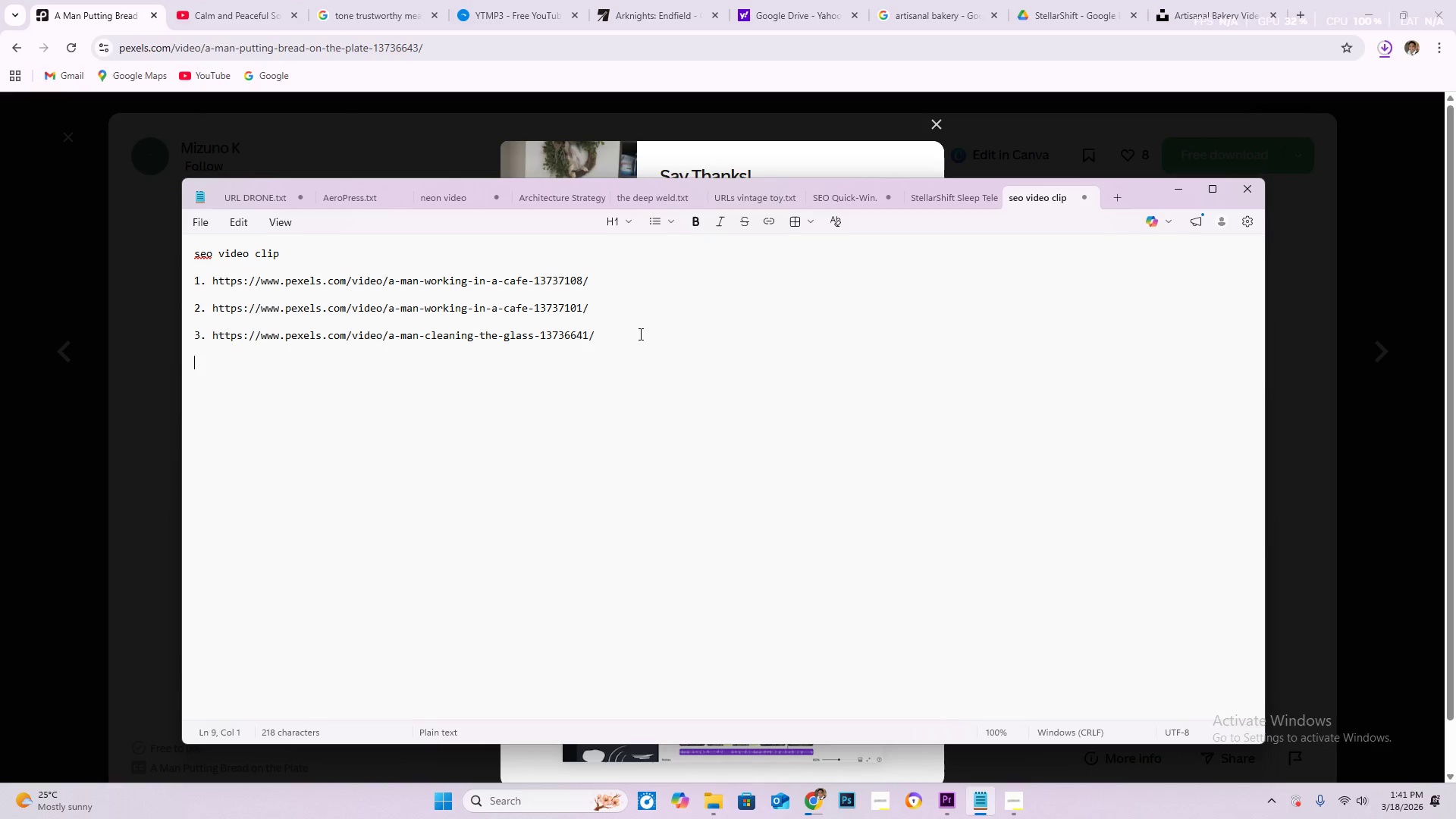 
key(4)
 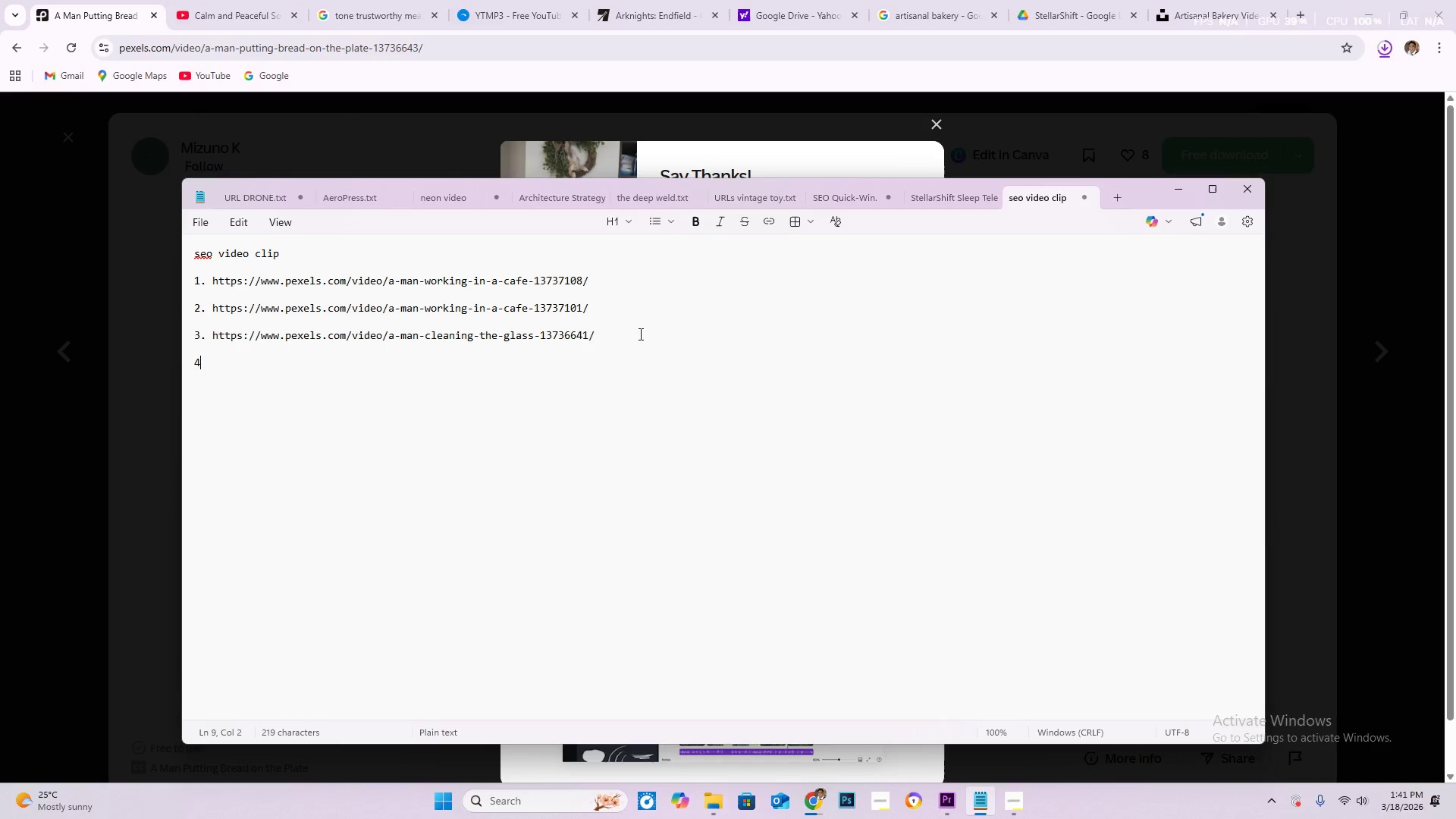 
key(Period)
 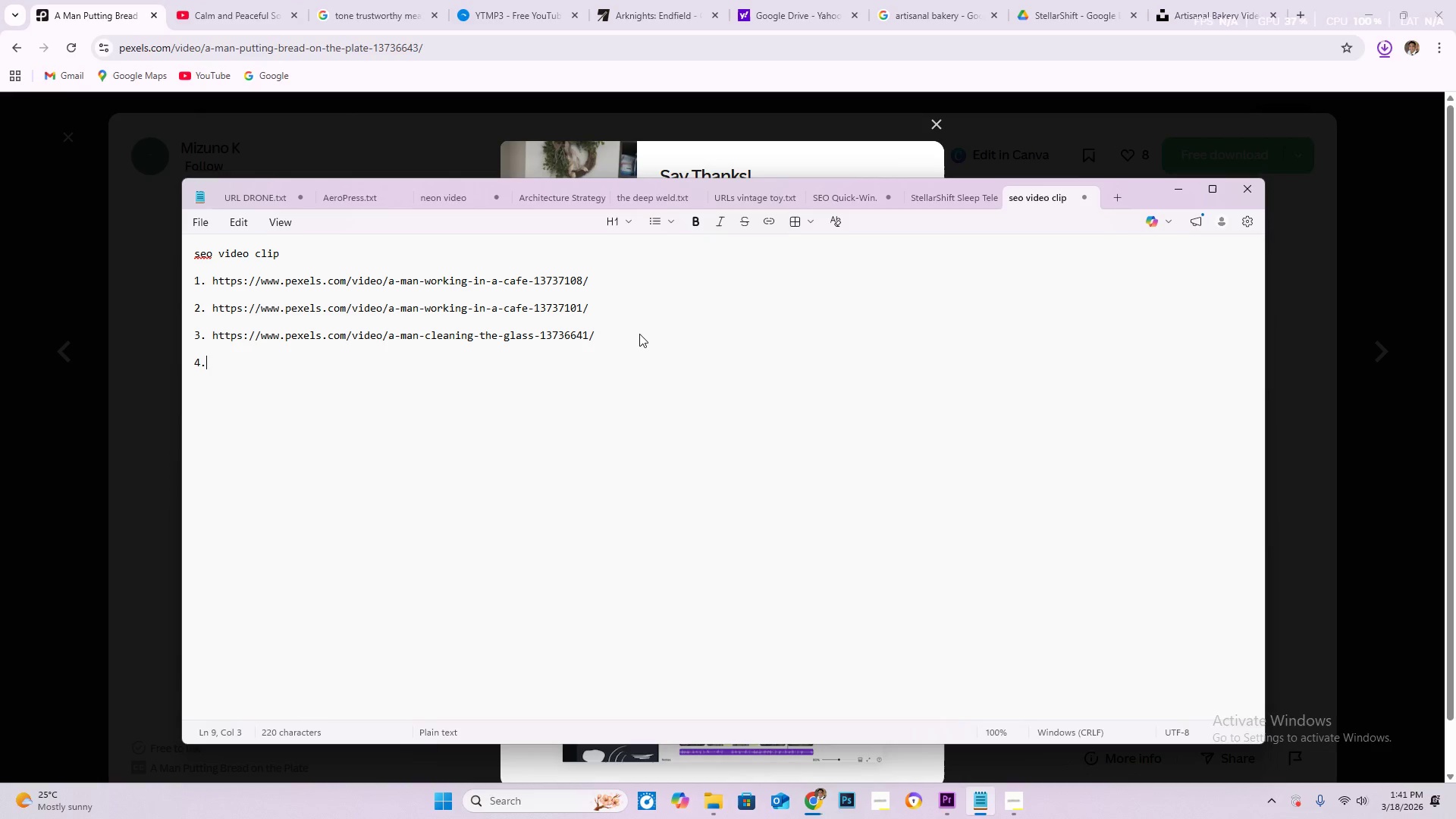 
key(Space)
 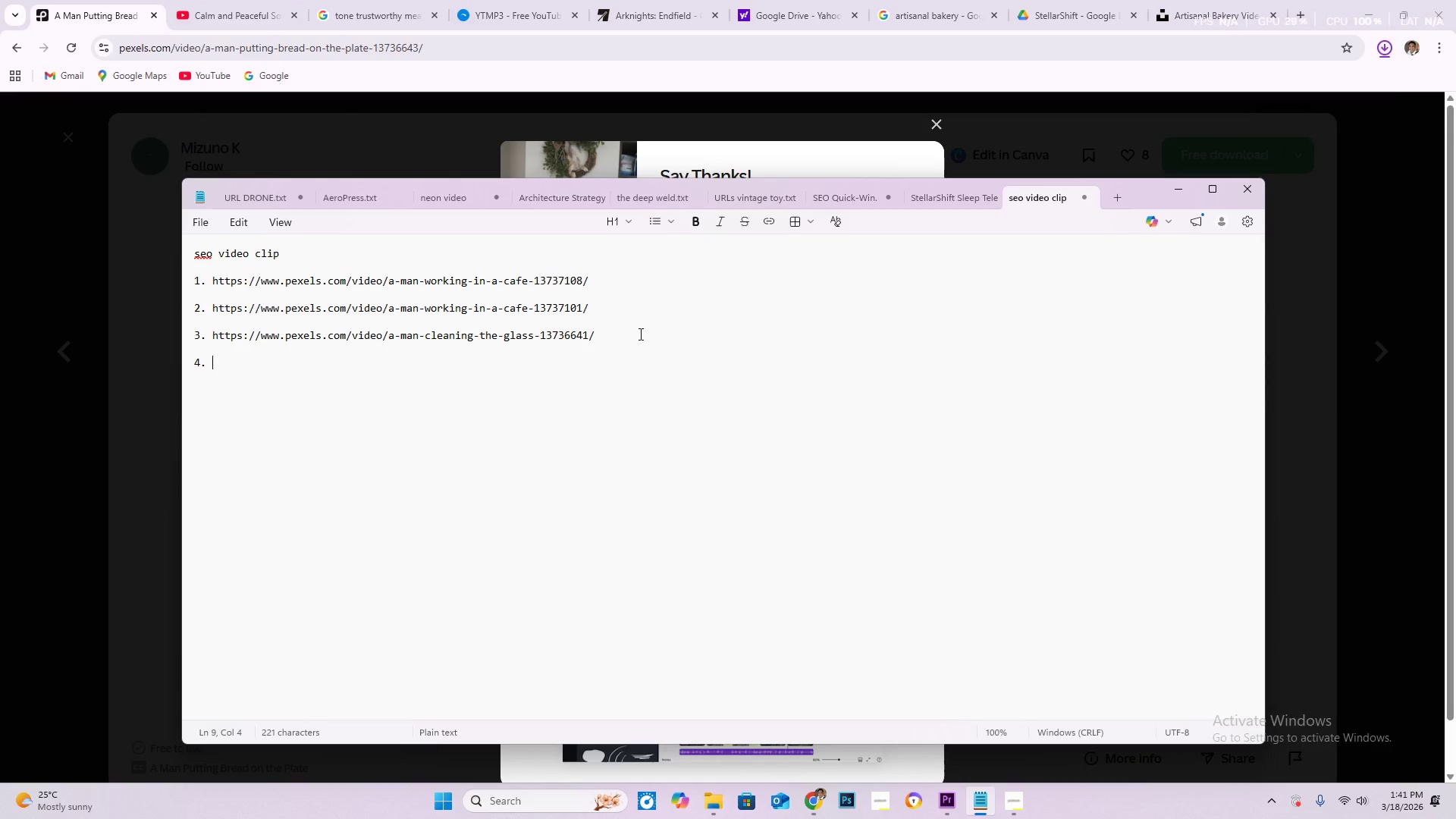 
key(Control+V)
 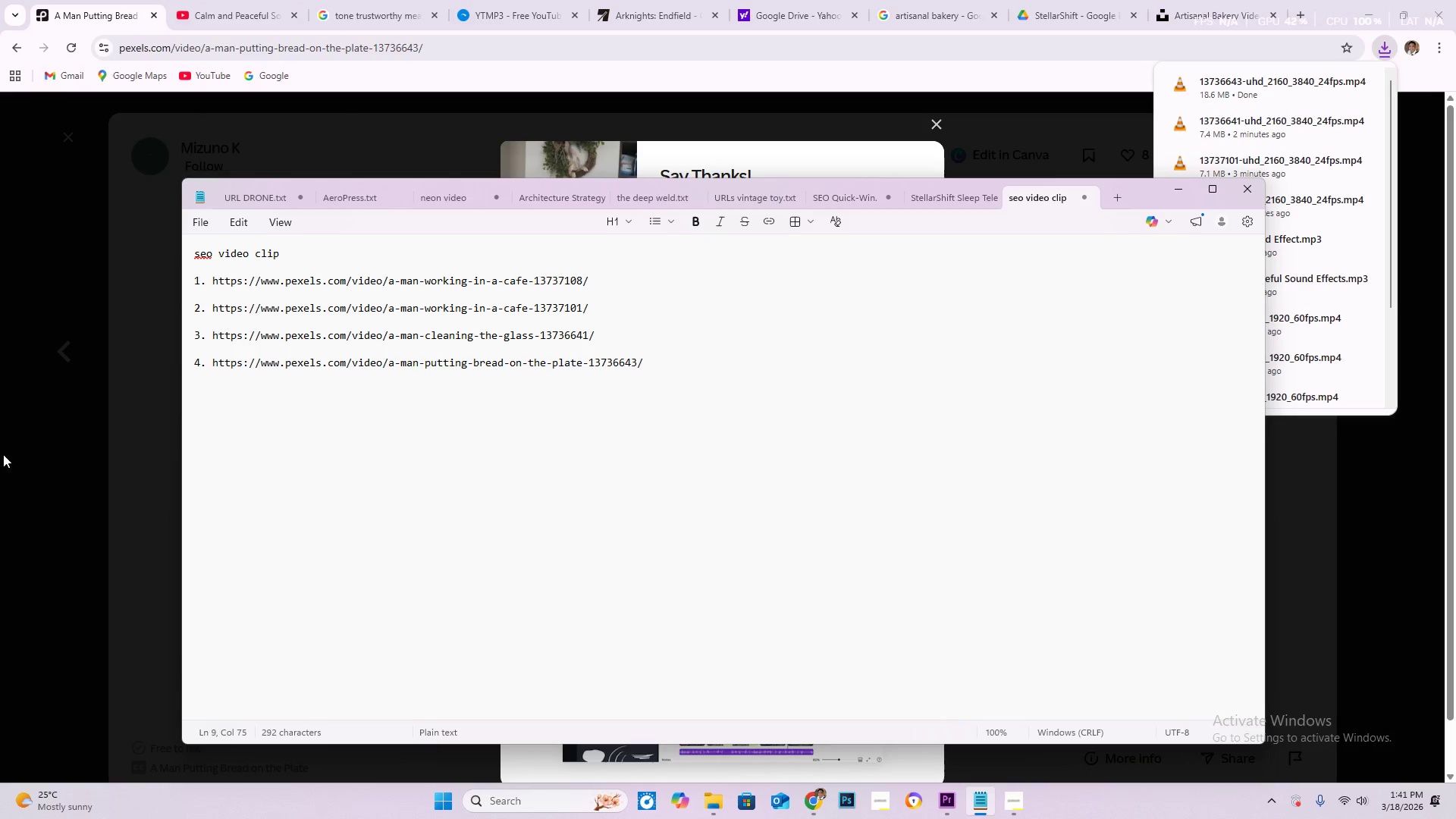 
left_click([42, 483])
 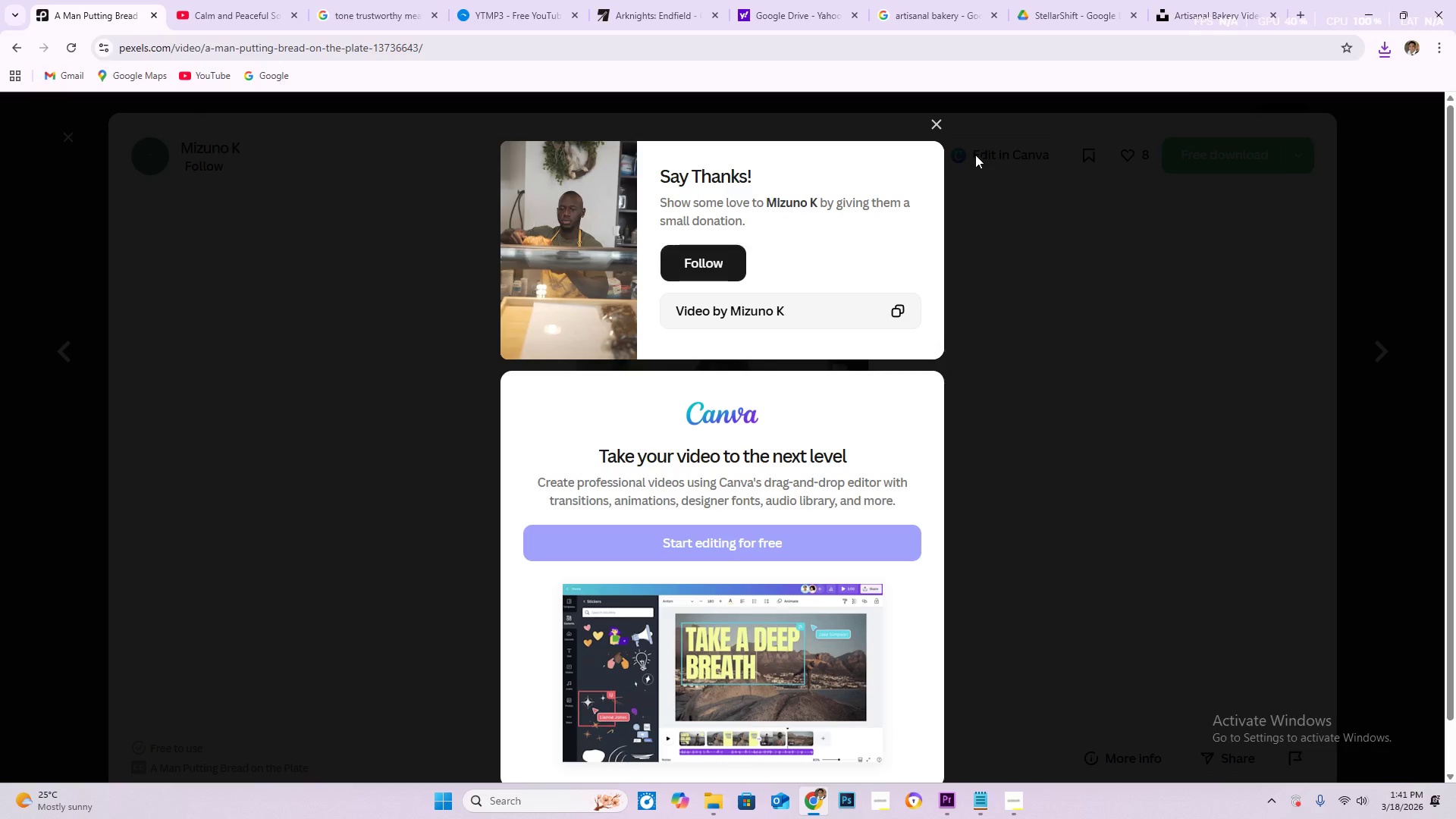 
left_click([938, 121])
 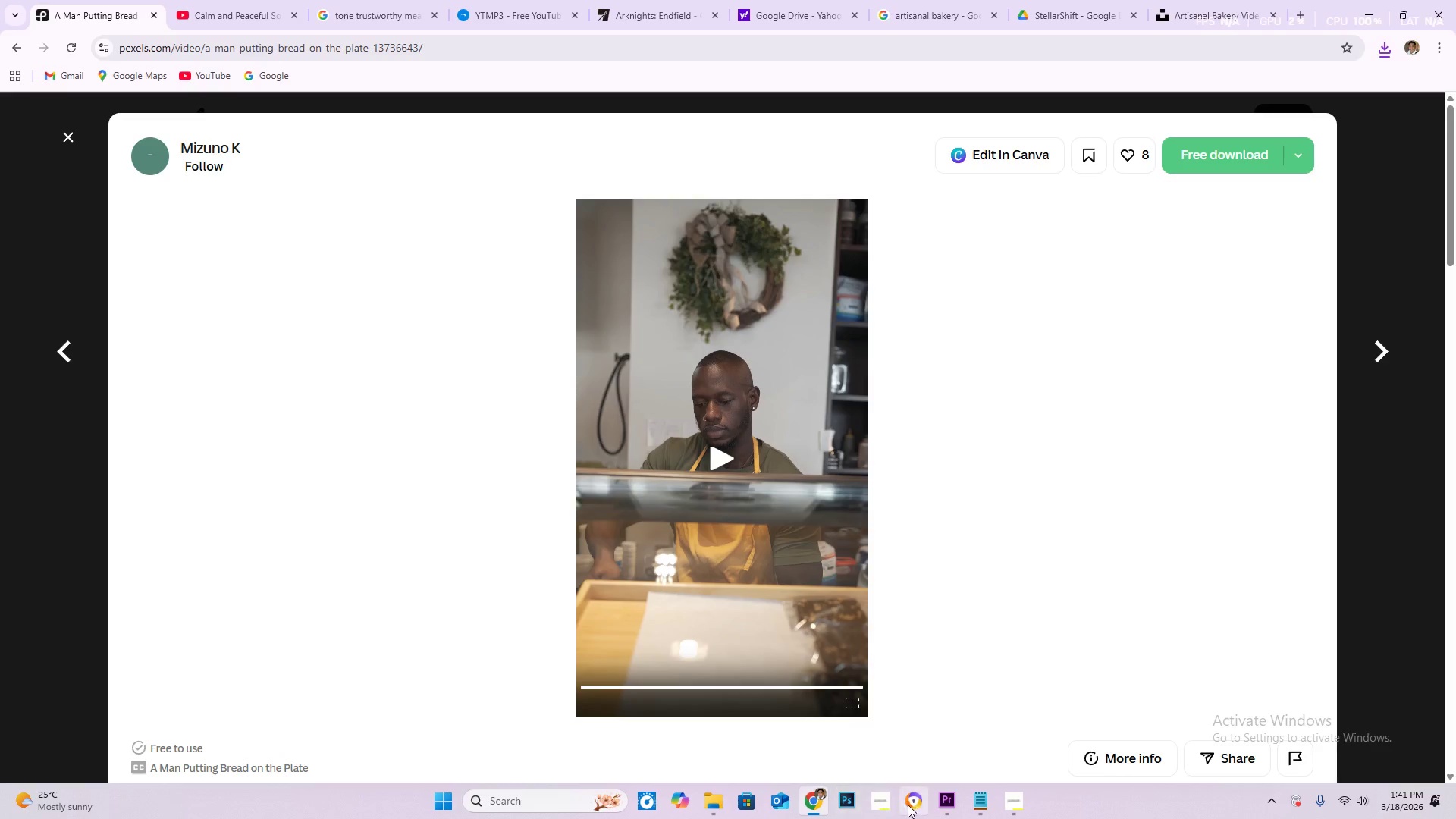 
left_click([945, 805])
 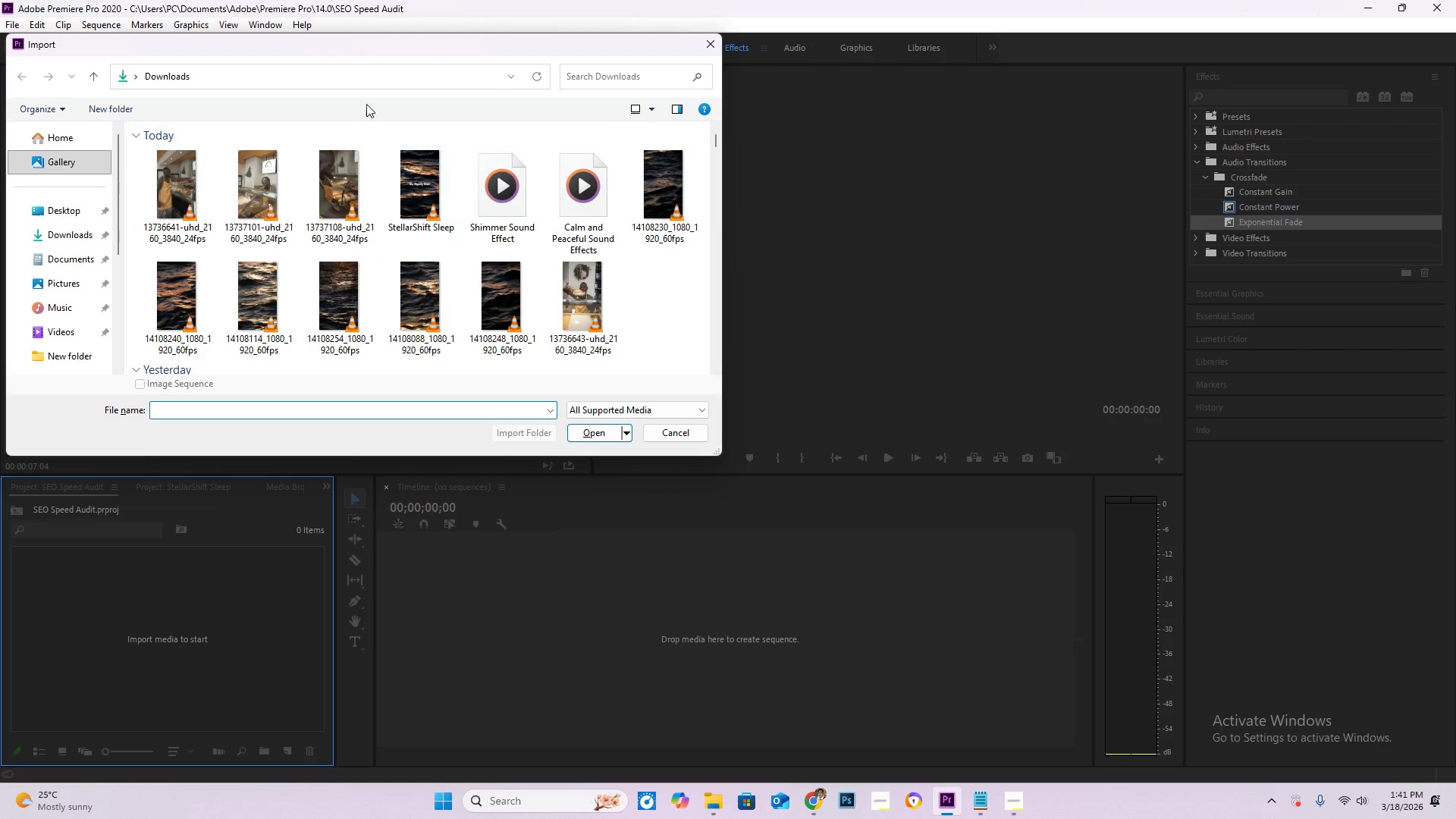 
left_click([709, 48])
 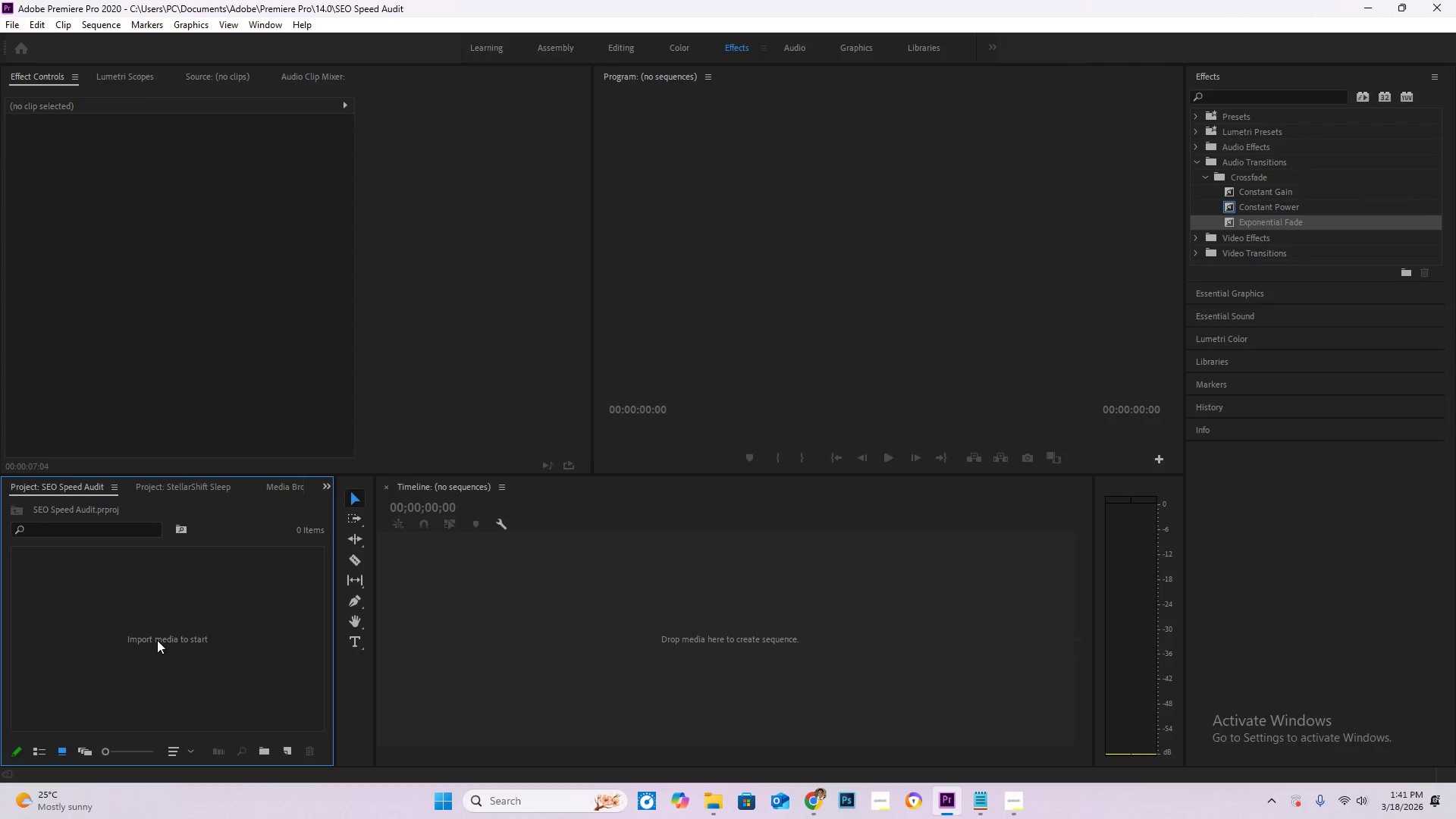 
double_click([157, 640])
 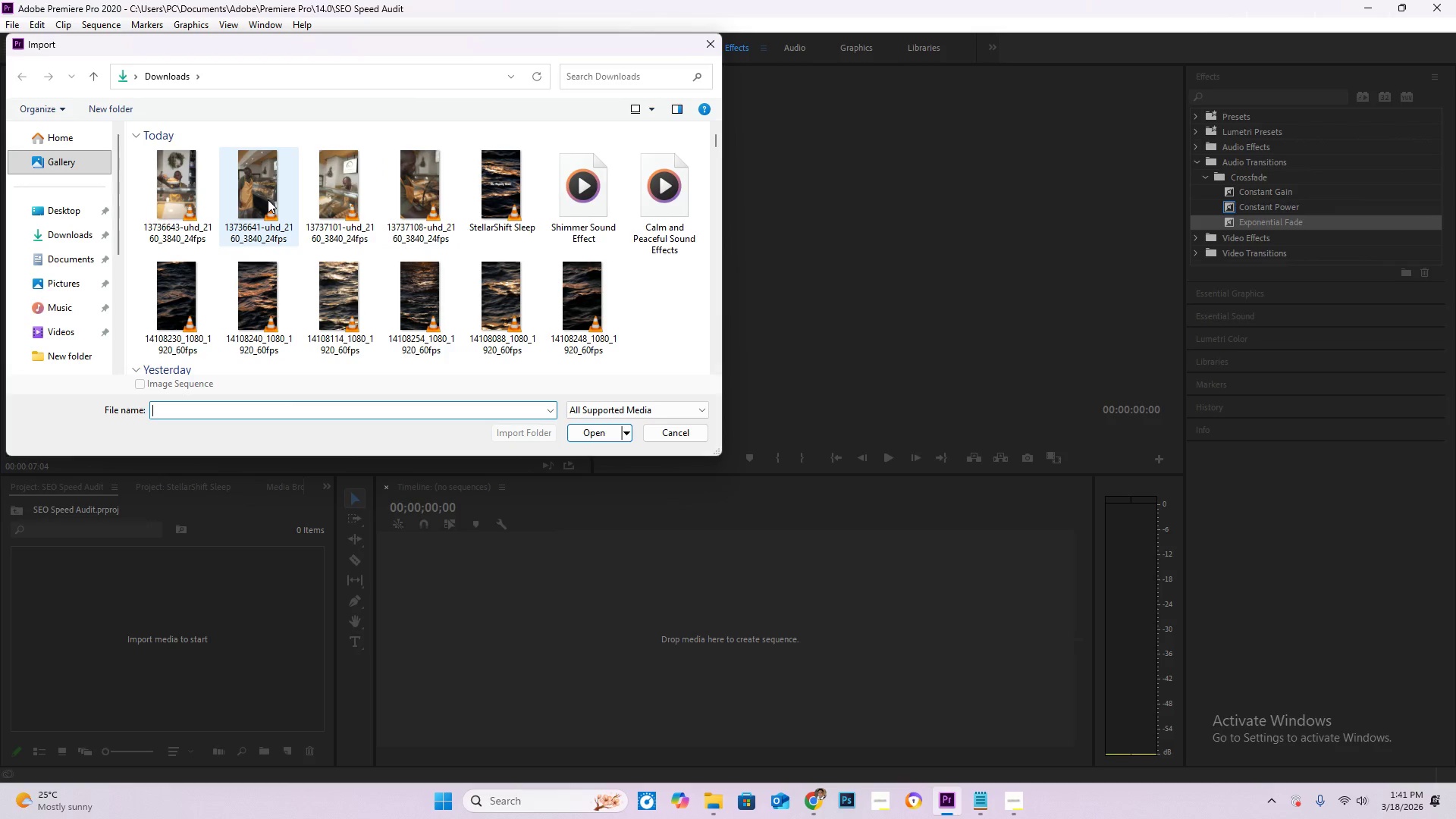 
double_click([265, 199])
 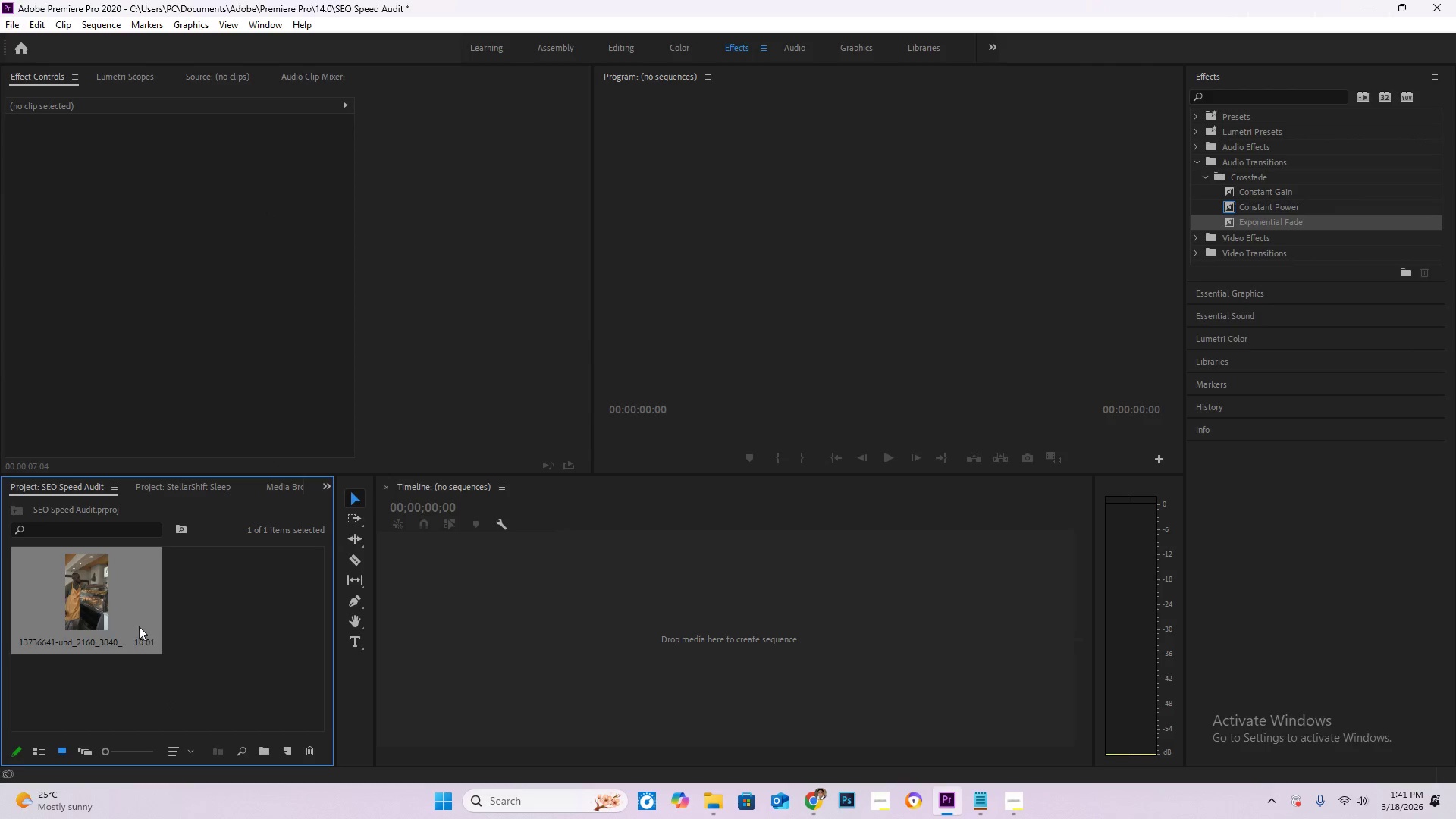 
left_click_drag(start_coordinate=[95, 598], to_coordinate=[490, 645])
 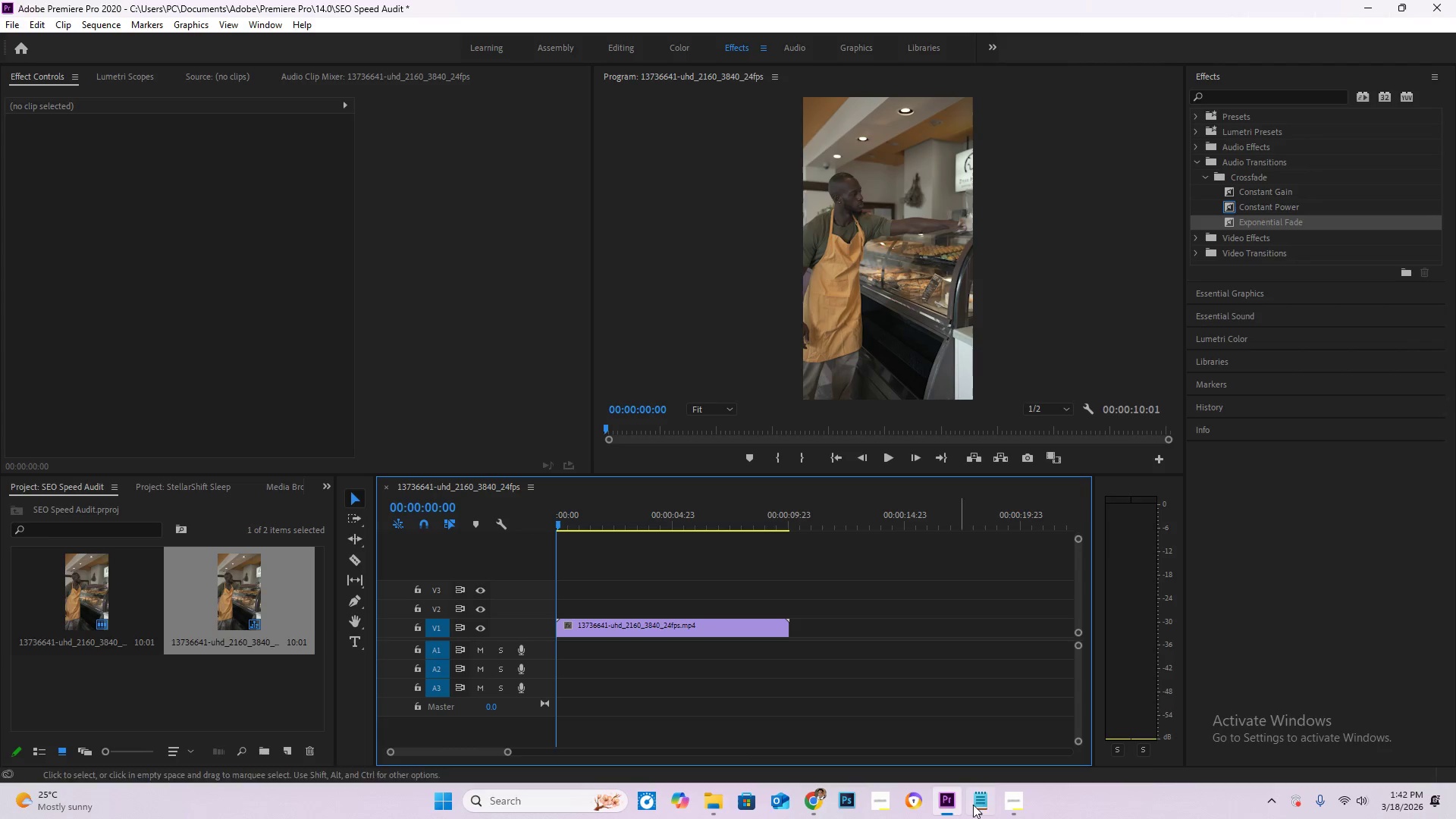 
left_click([1020, 805])